 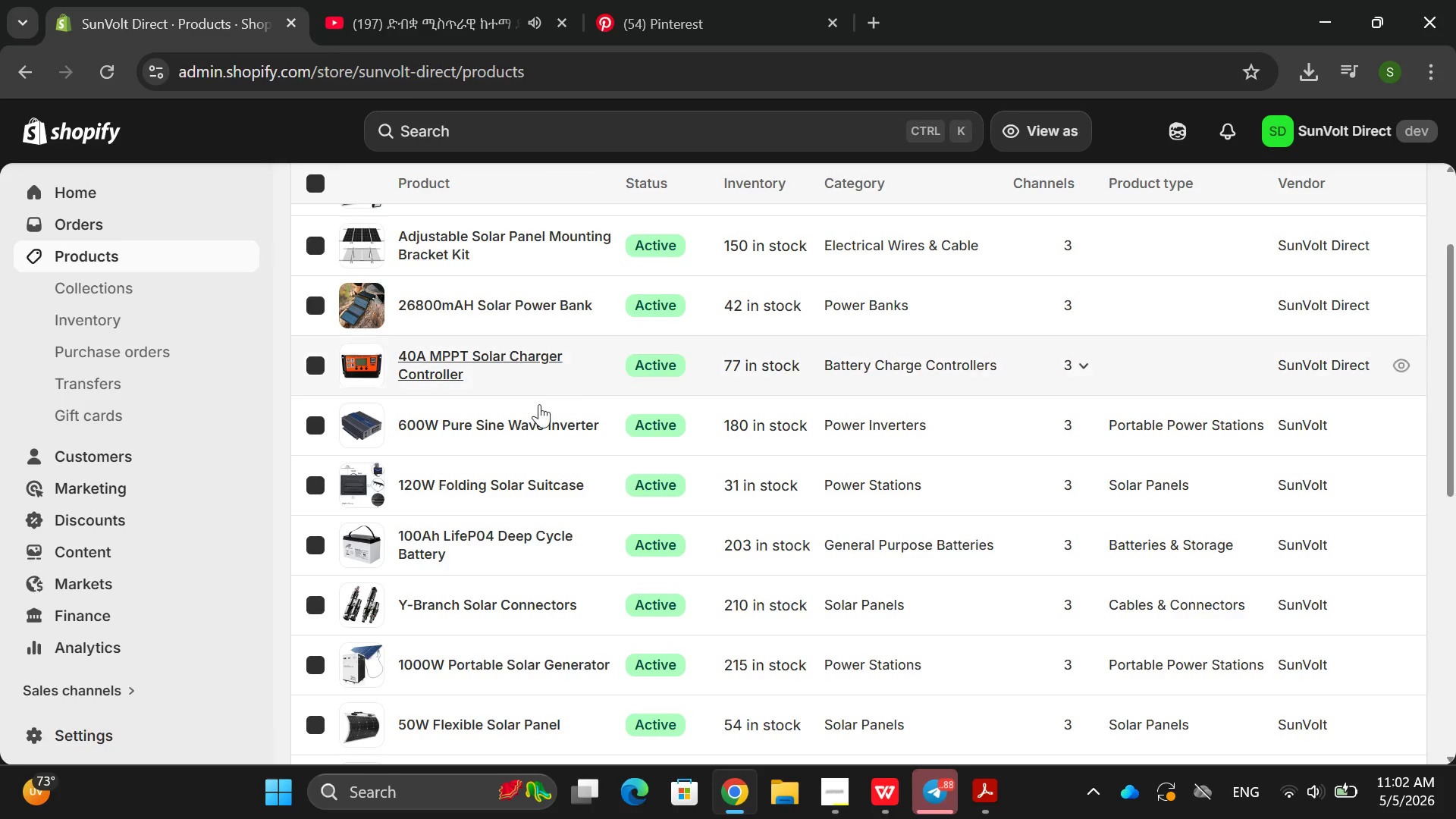 
left_click([206, 261])
 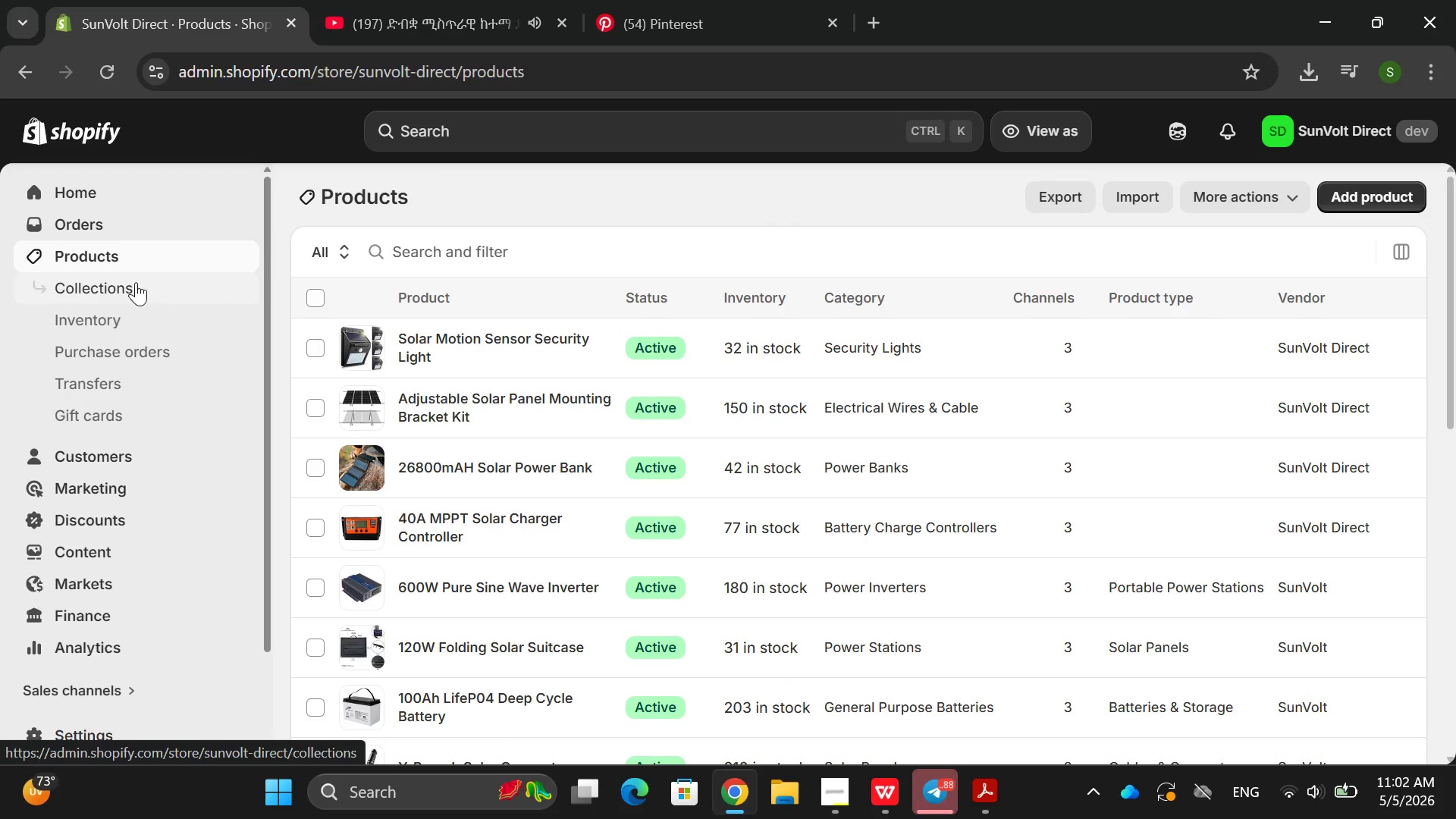 
left_click([136, 282])
 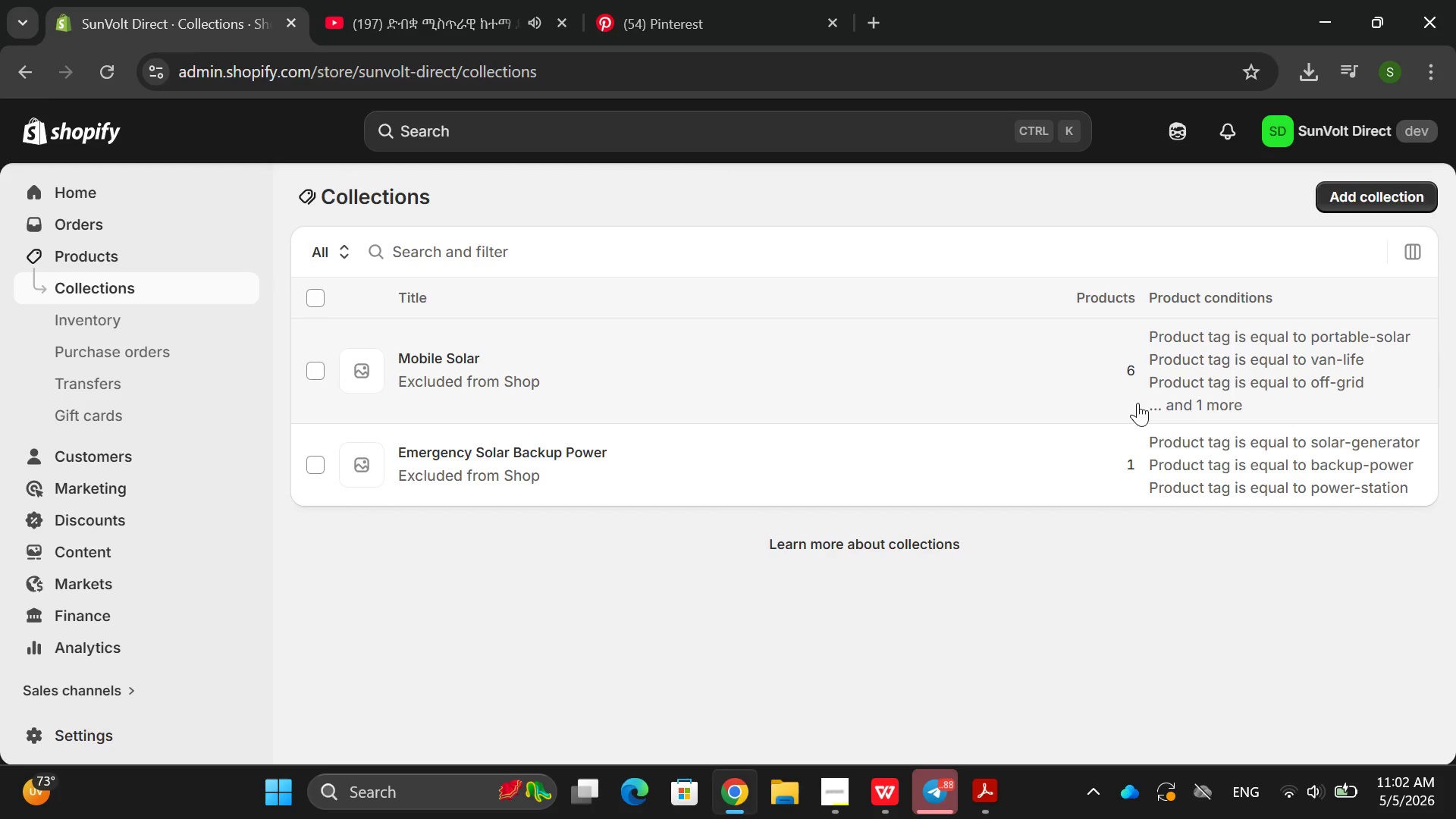 
wait(6.28)
 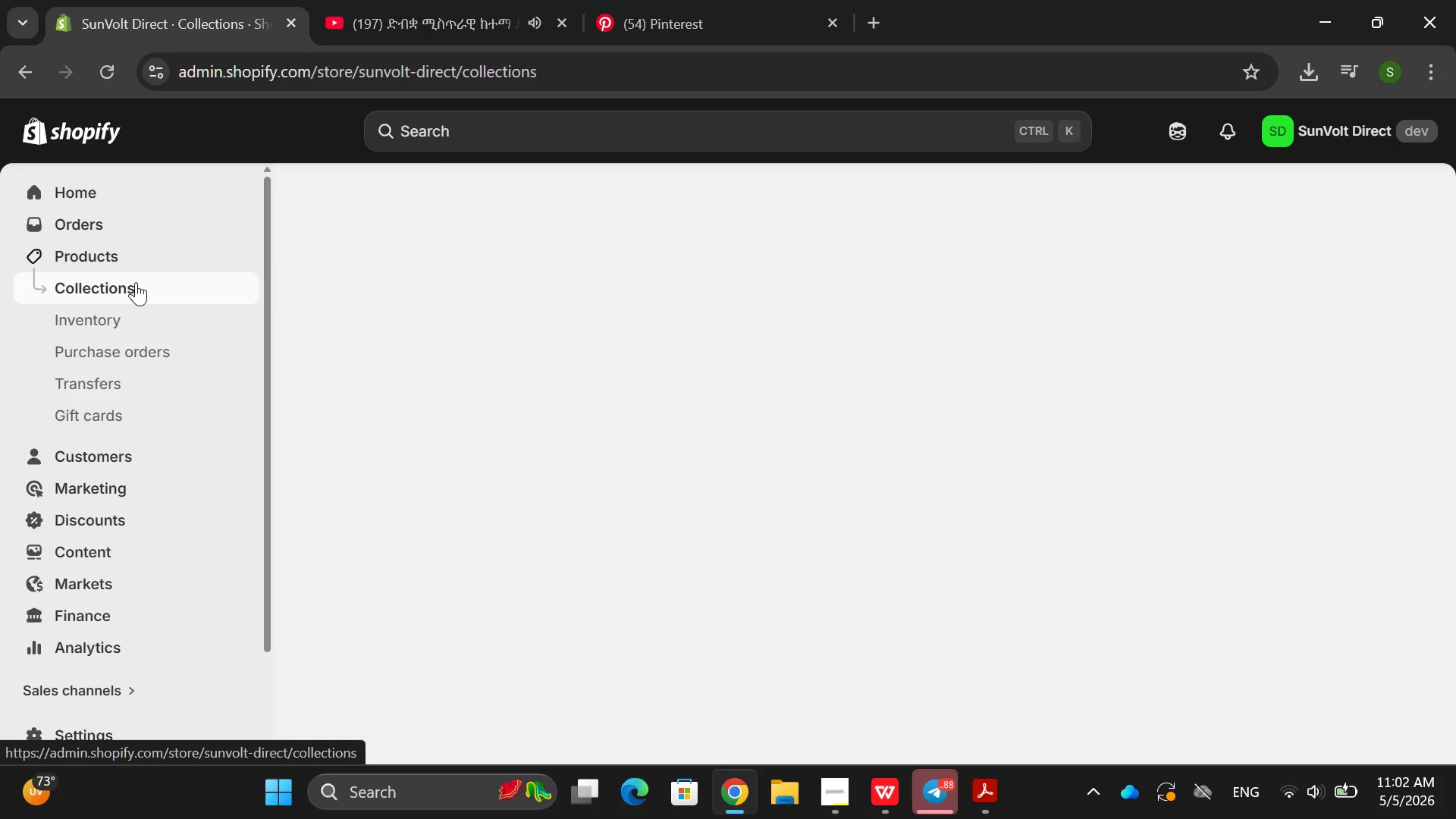 
left_click([1185, 406])
 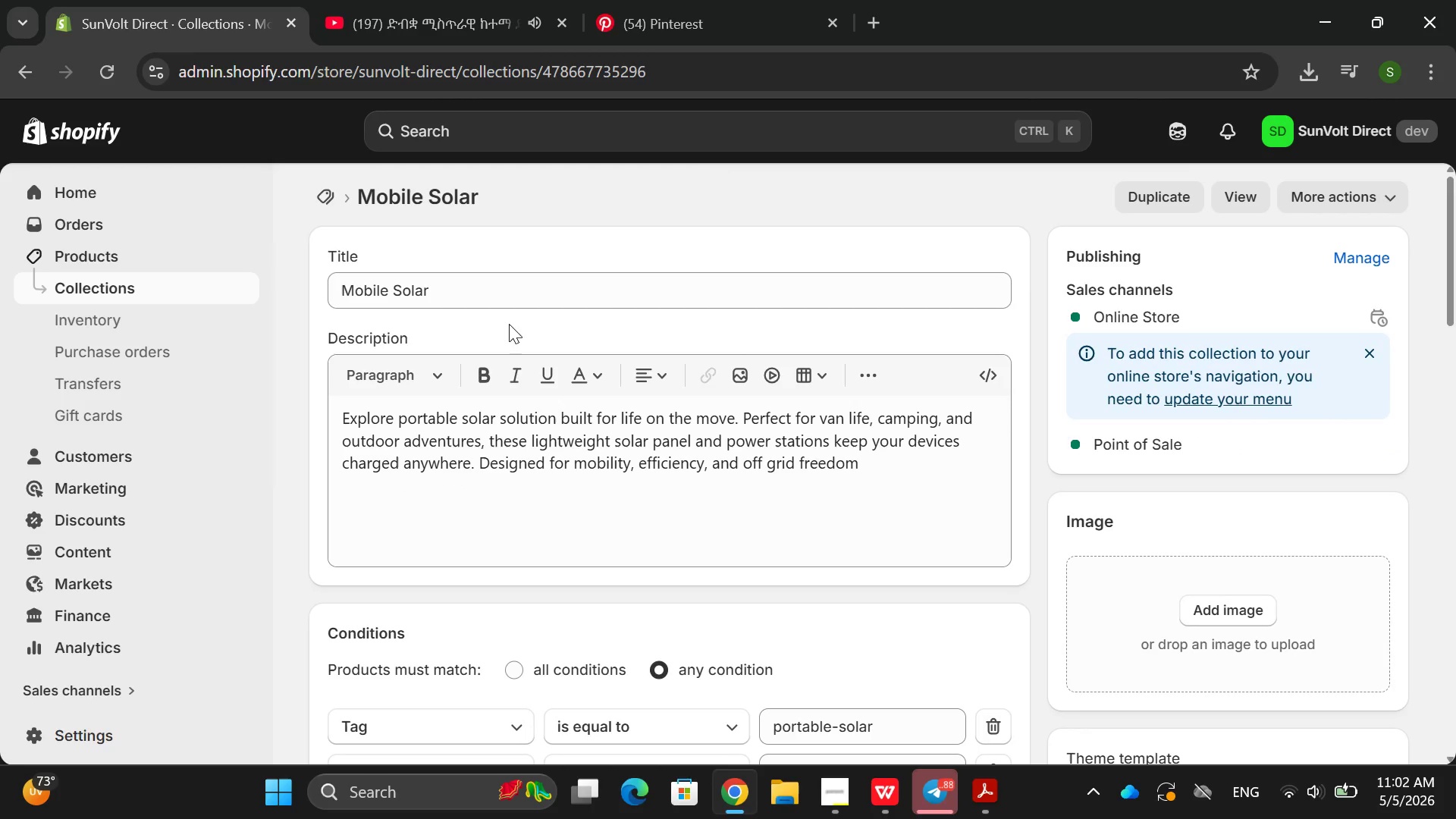 
left_click([189, 296])
 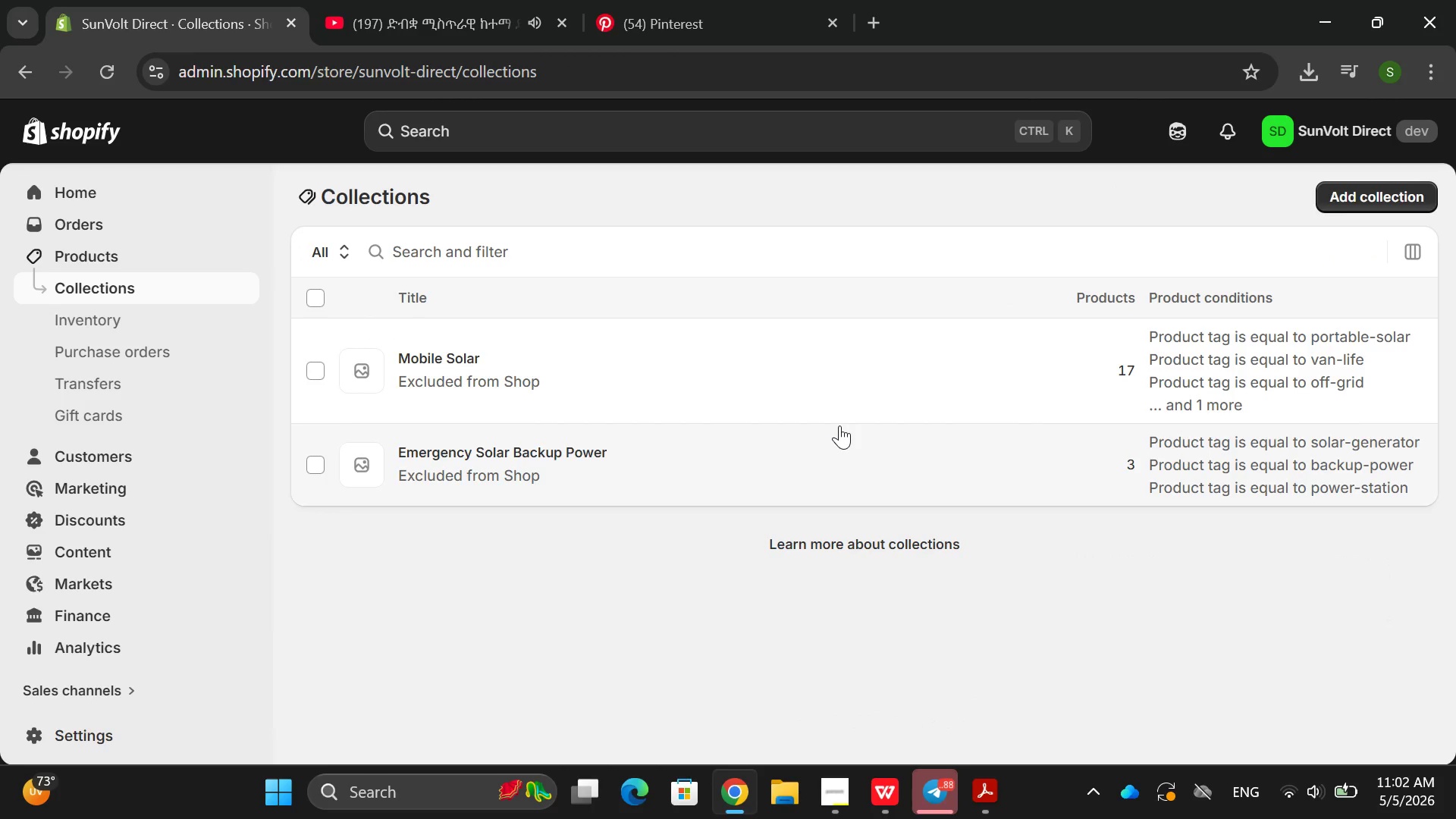 
wait(5.77)
 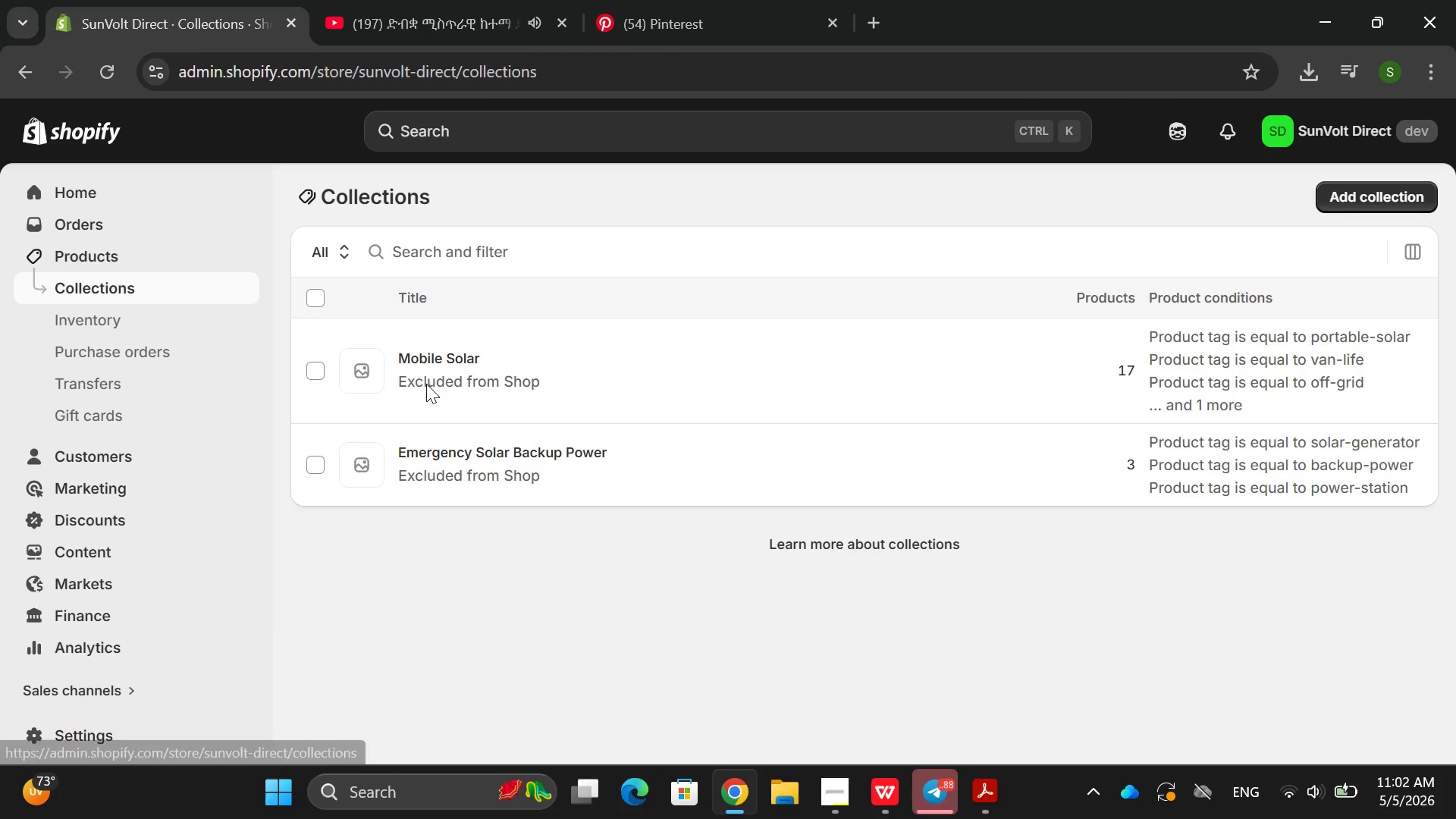 
left_click([849, 453])
 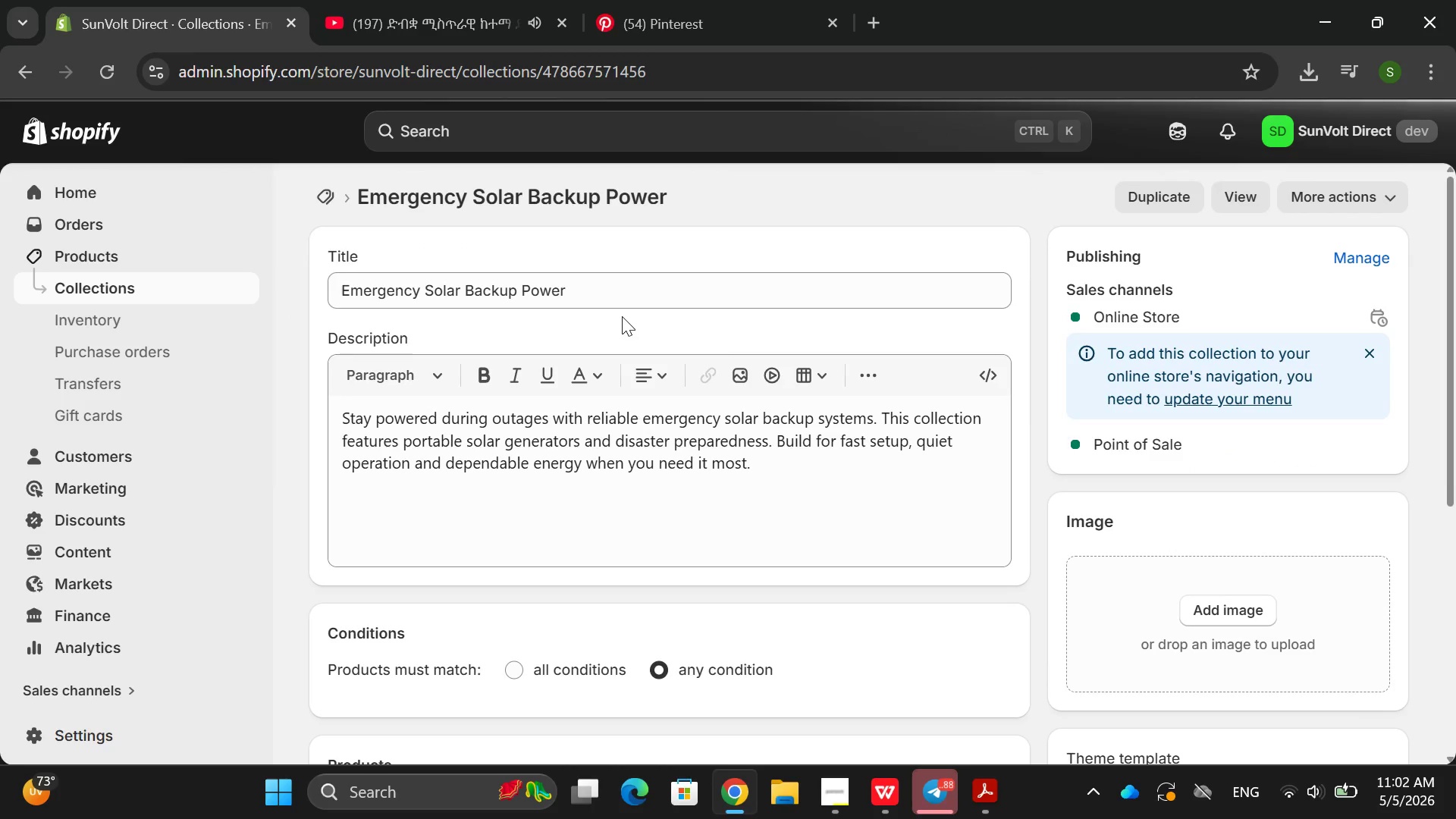 
left_click([149, 287])
 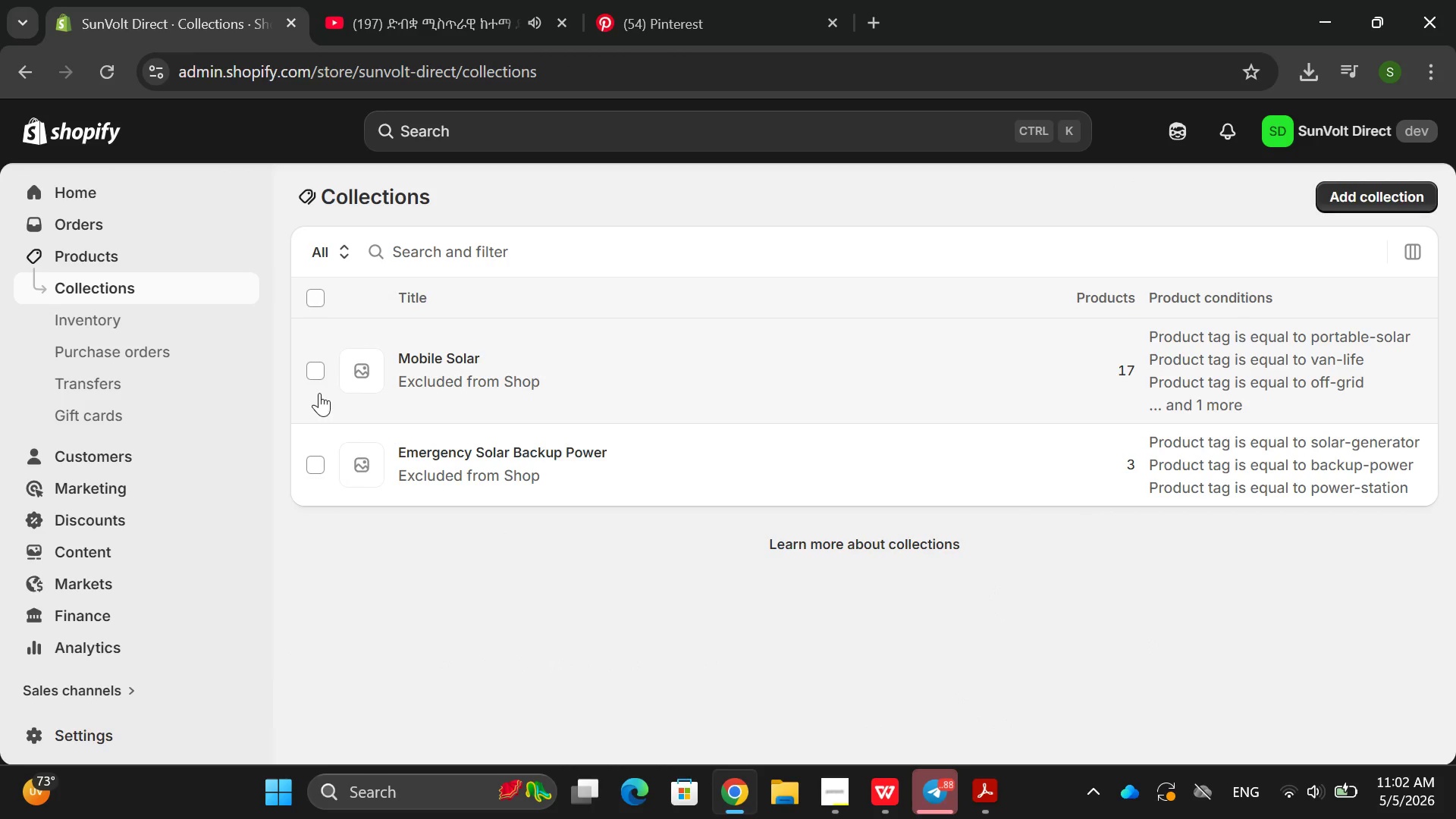 
left_click([146, 293])
 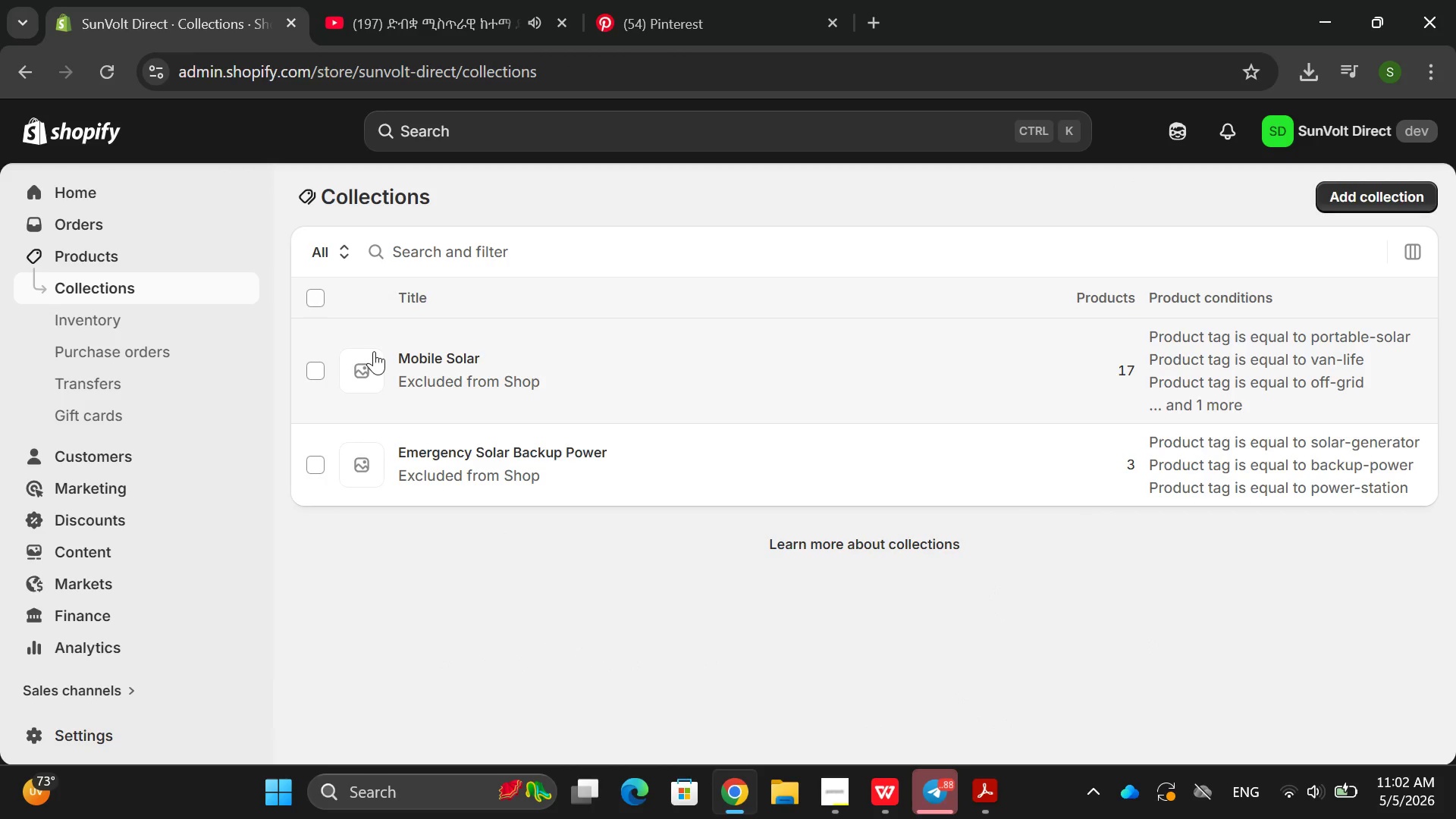 
left_click([119, 254])
 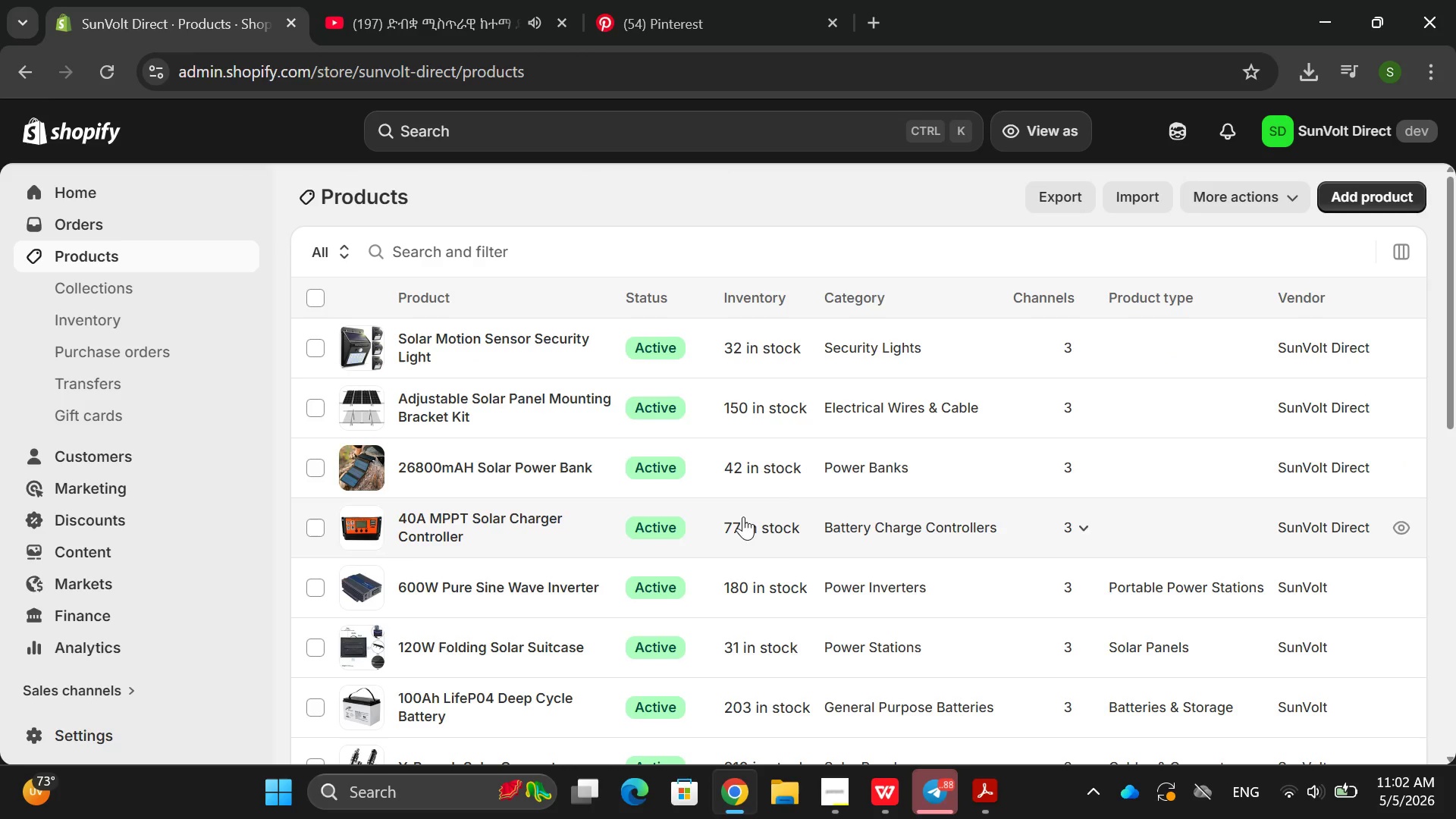 
left_click([1163, 400])
 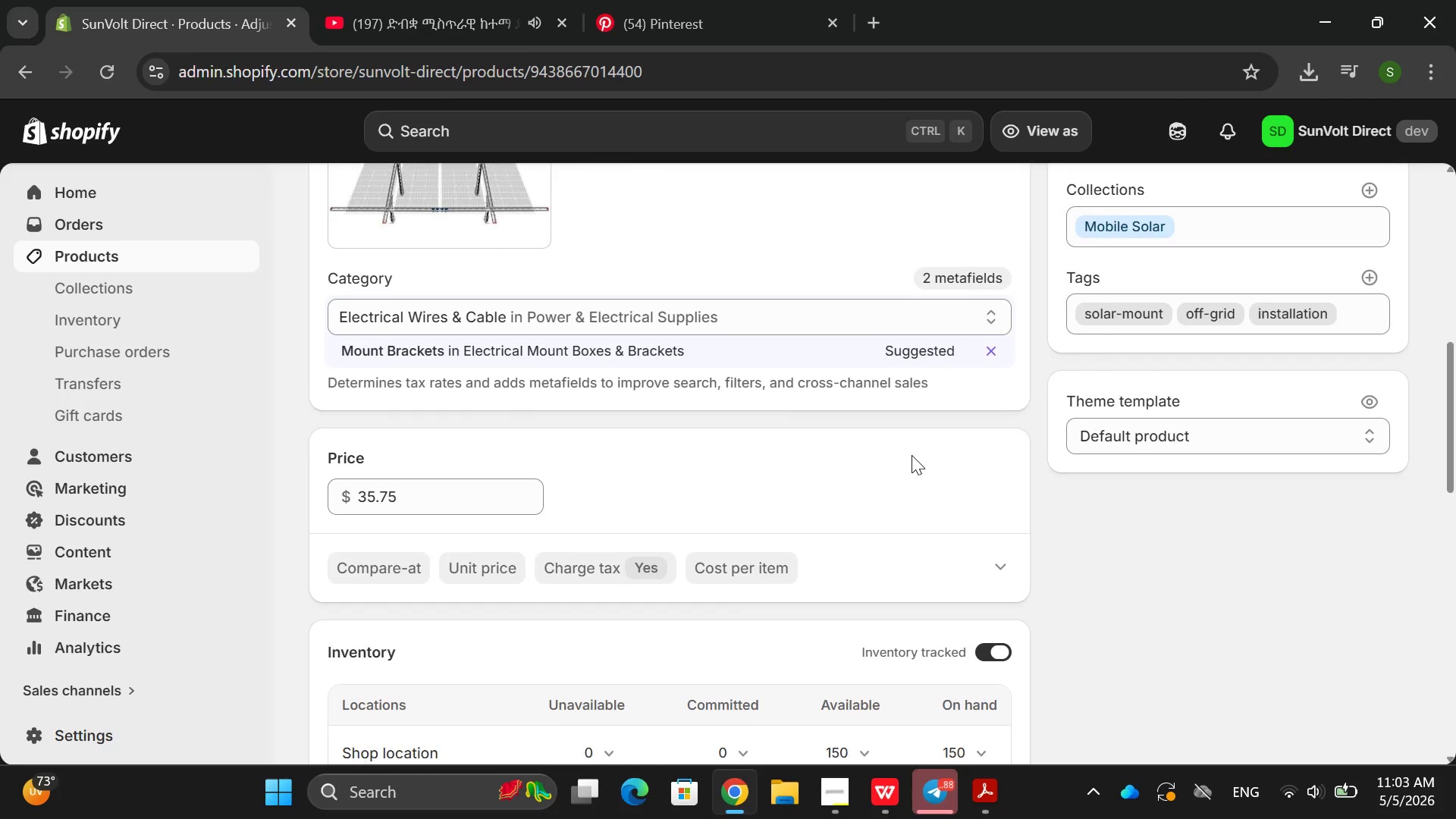 
left_click([925, 322])
 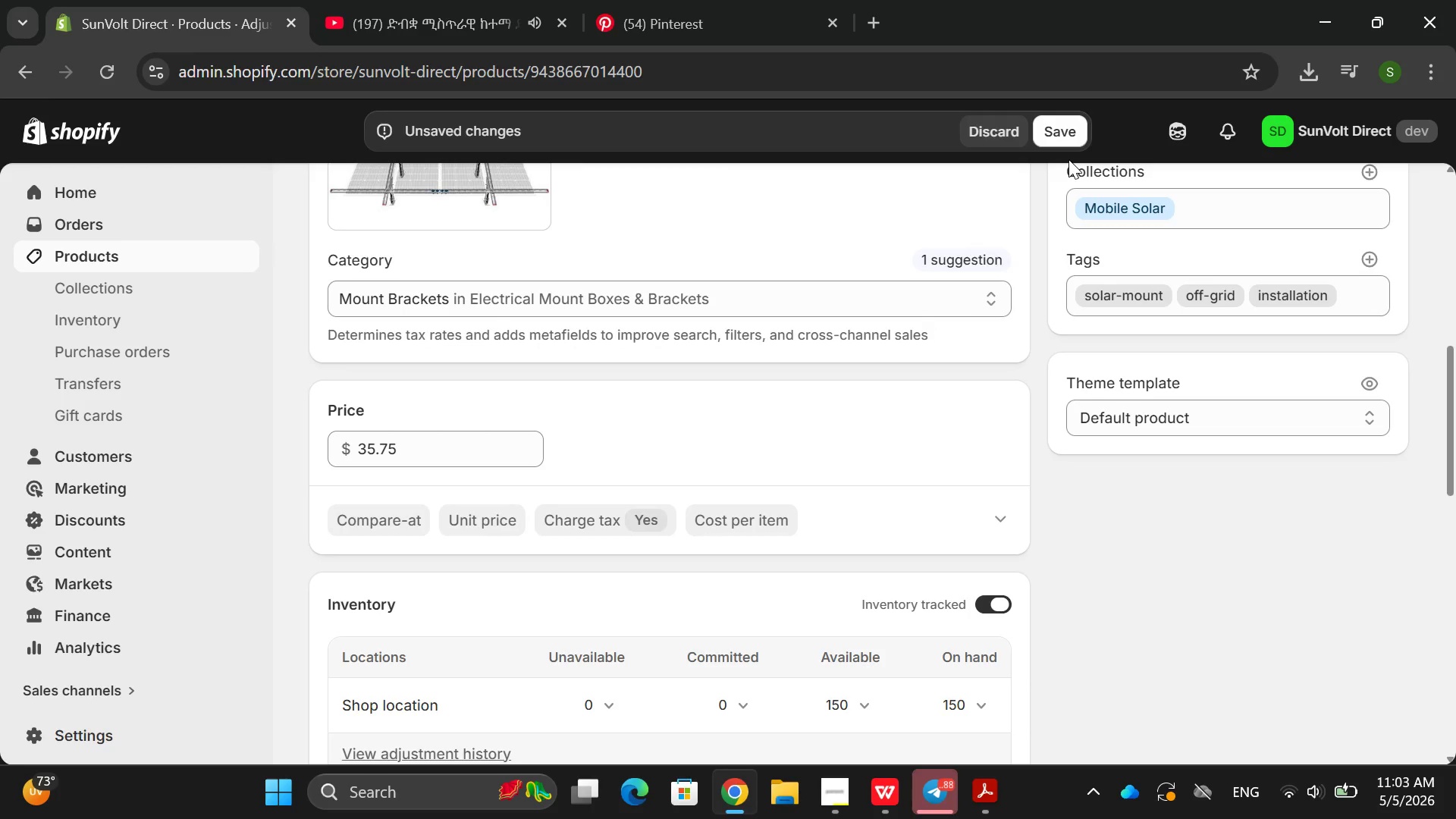 
mouse_move([1031, 431])
 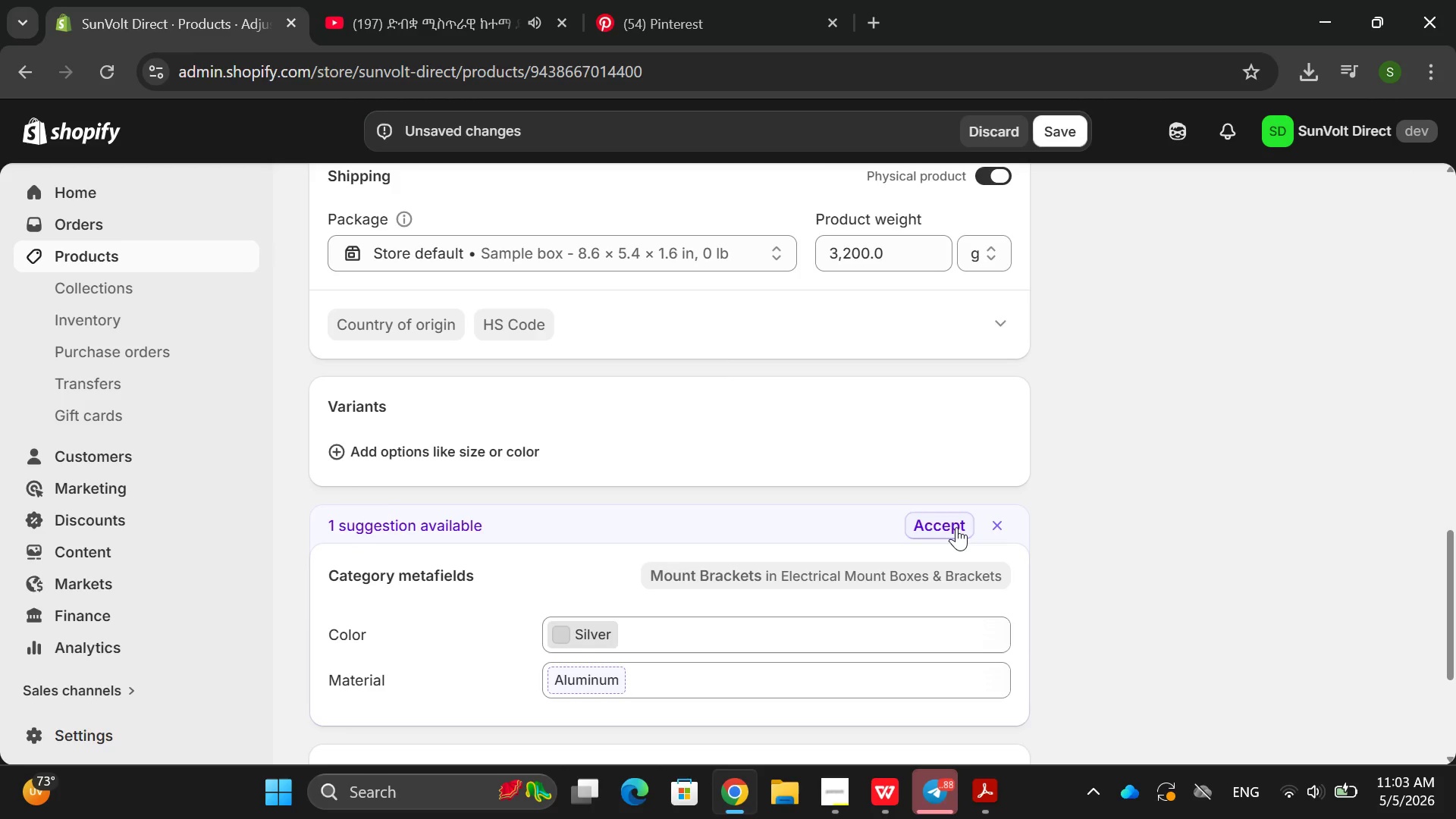 
left_click([956, 527])
 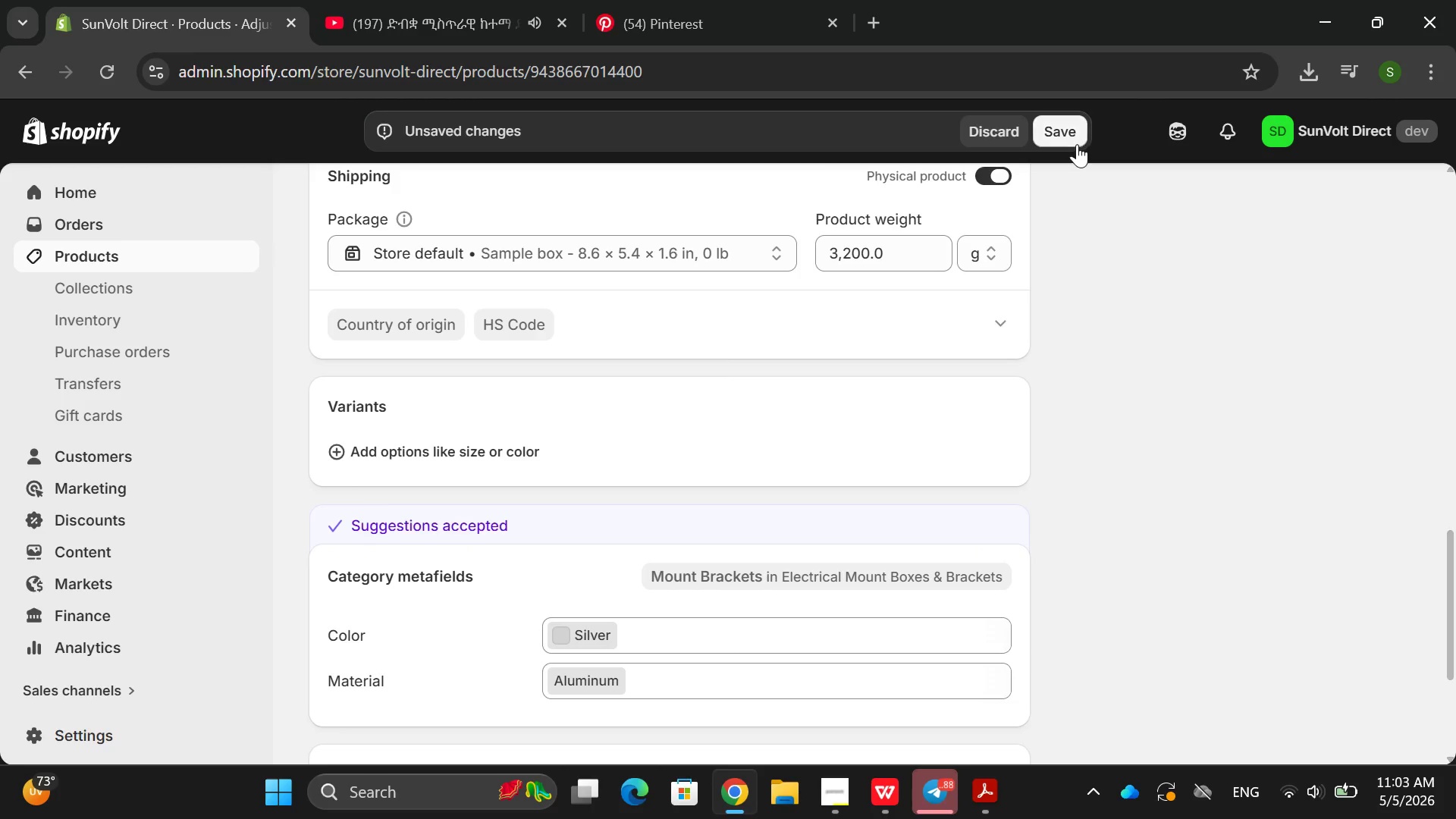 
left_click([1077, 144])
 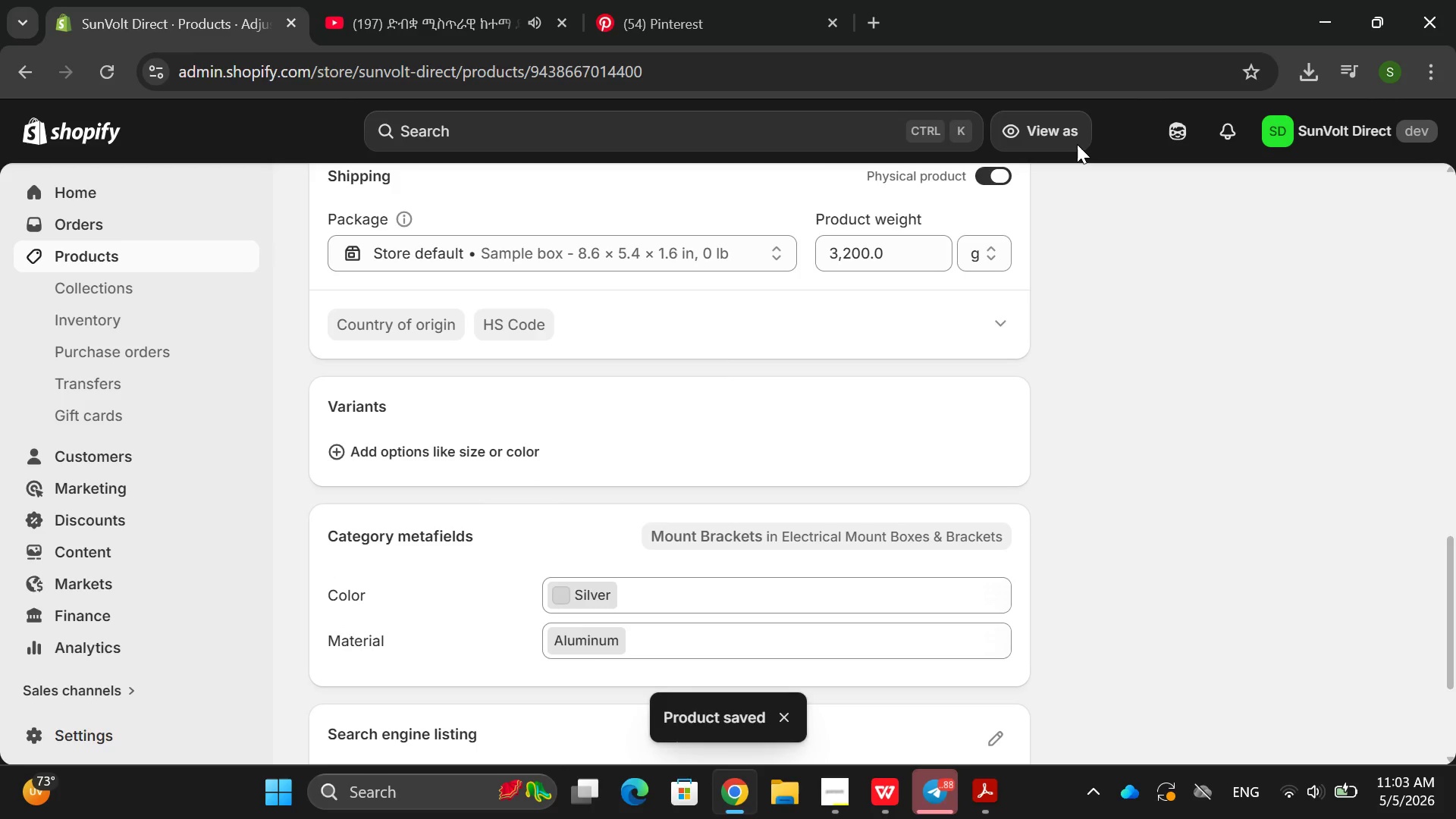 
wait(6.84)
 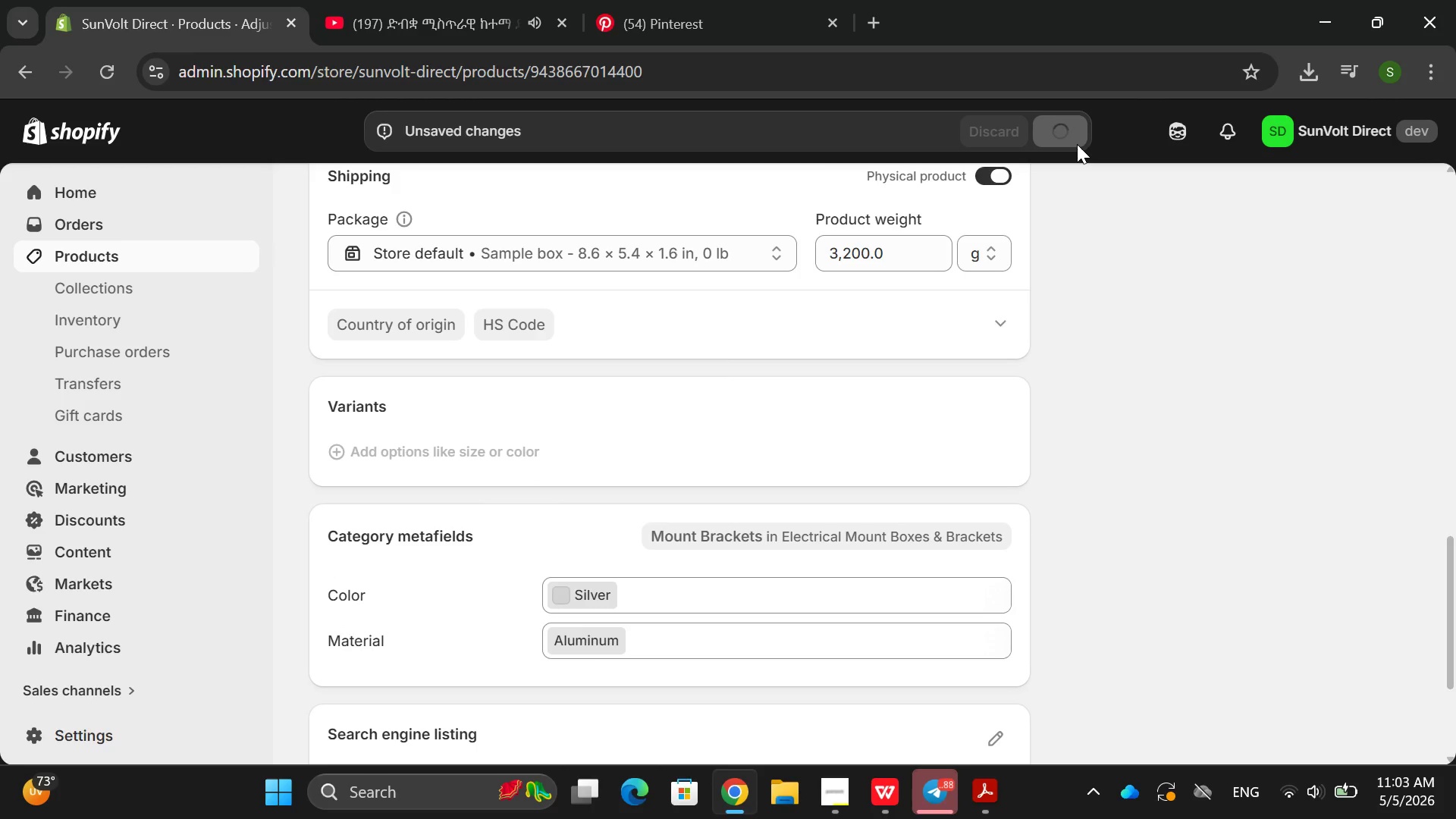 
left_click([184, 258])
 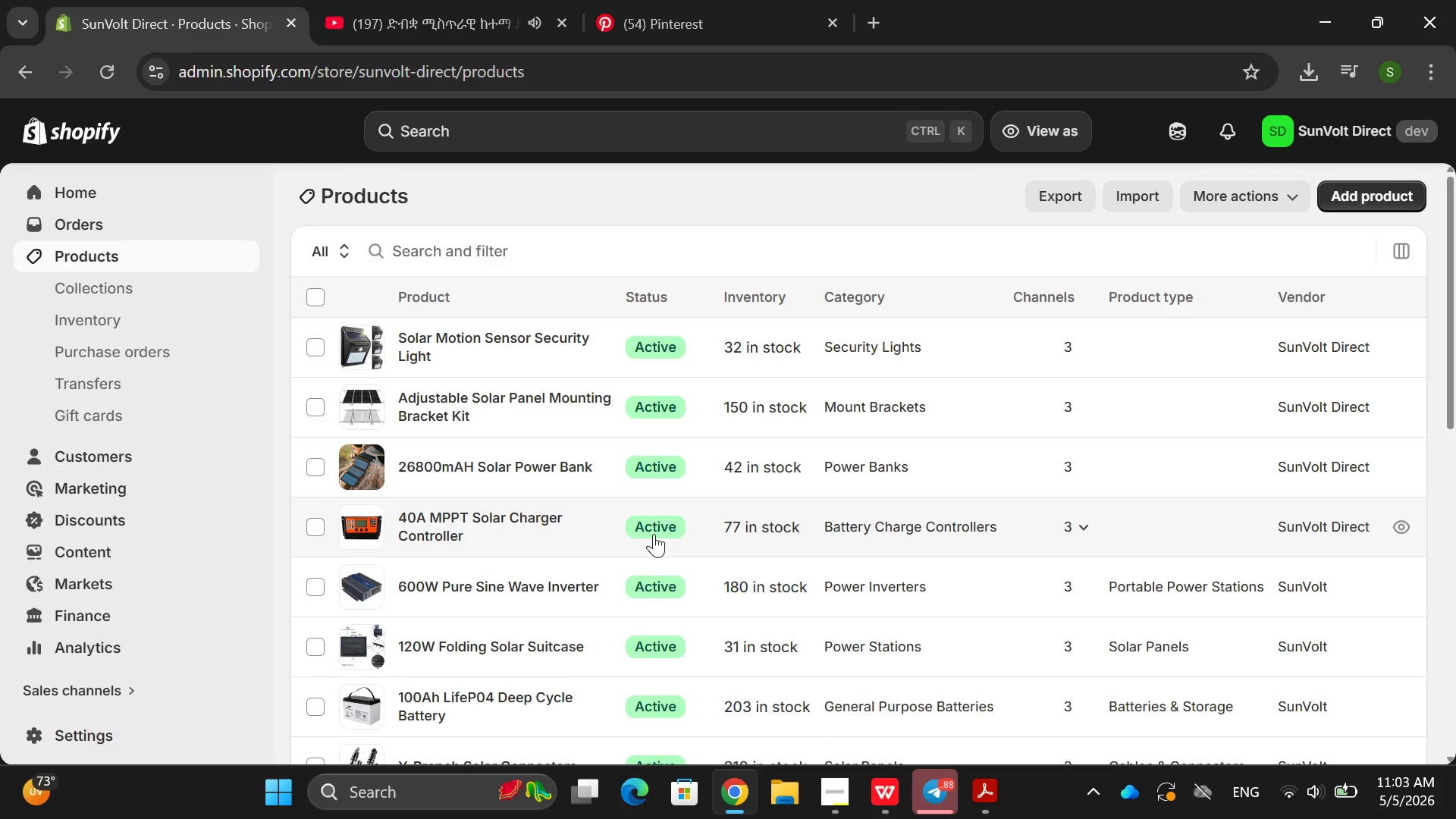 
wait(8.86)
 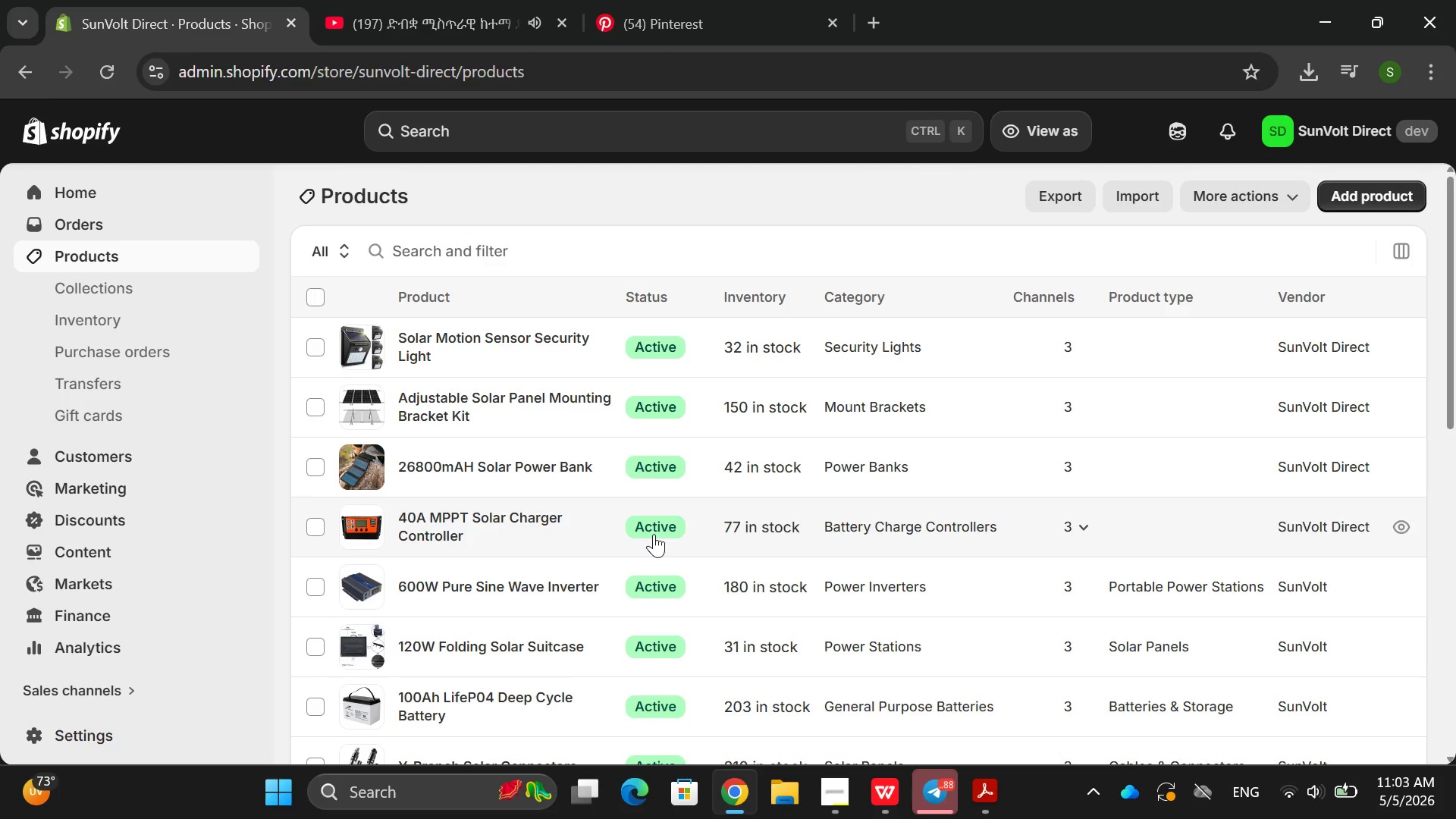 
left_click([113, 71])
 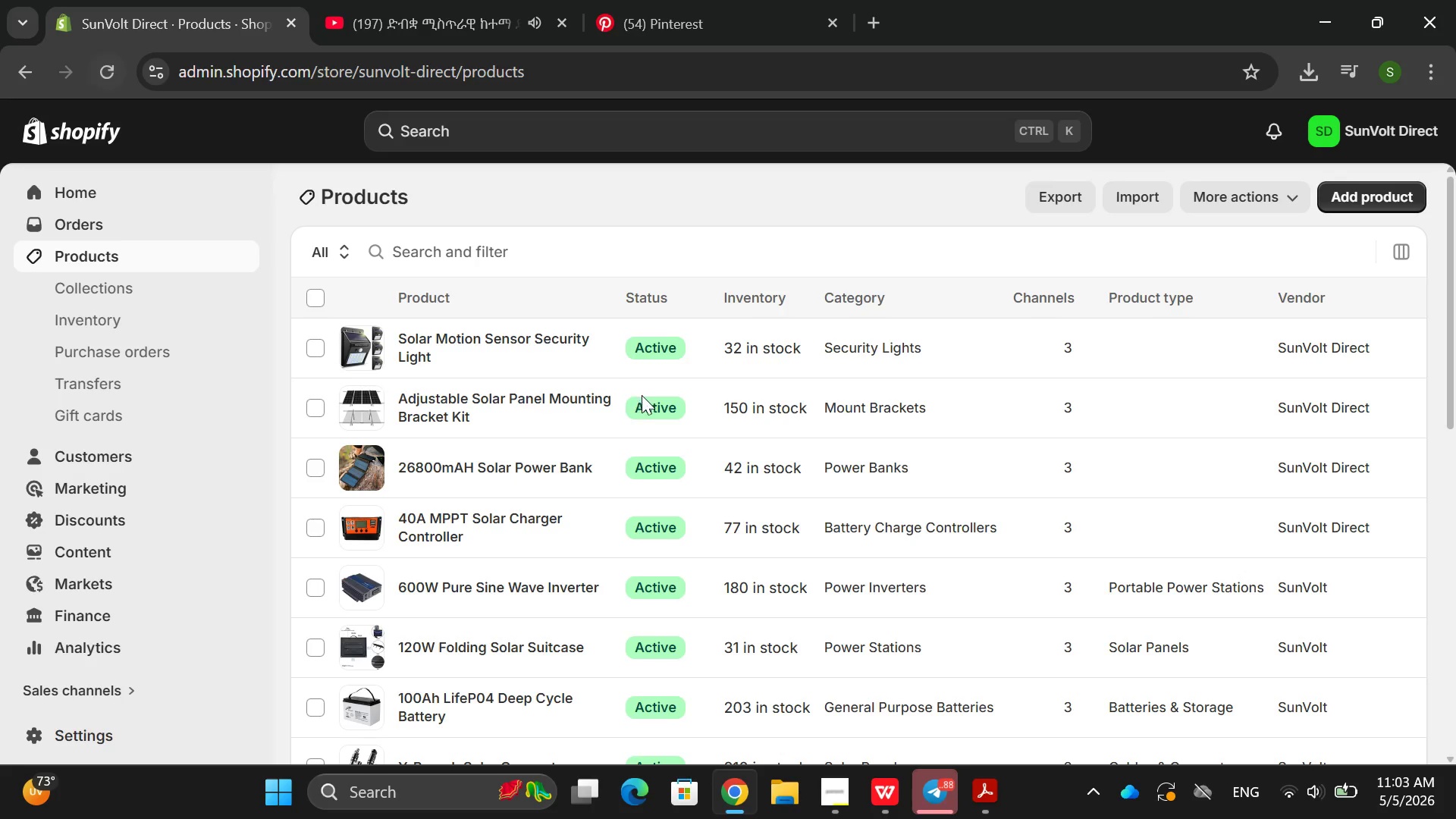 
wait(5.73)
 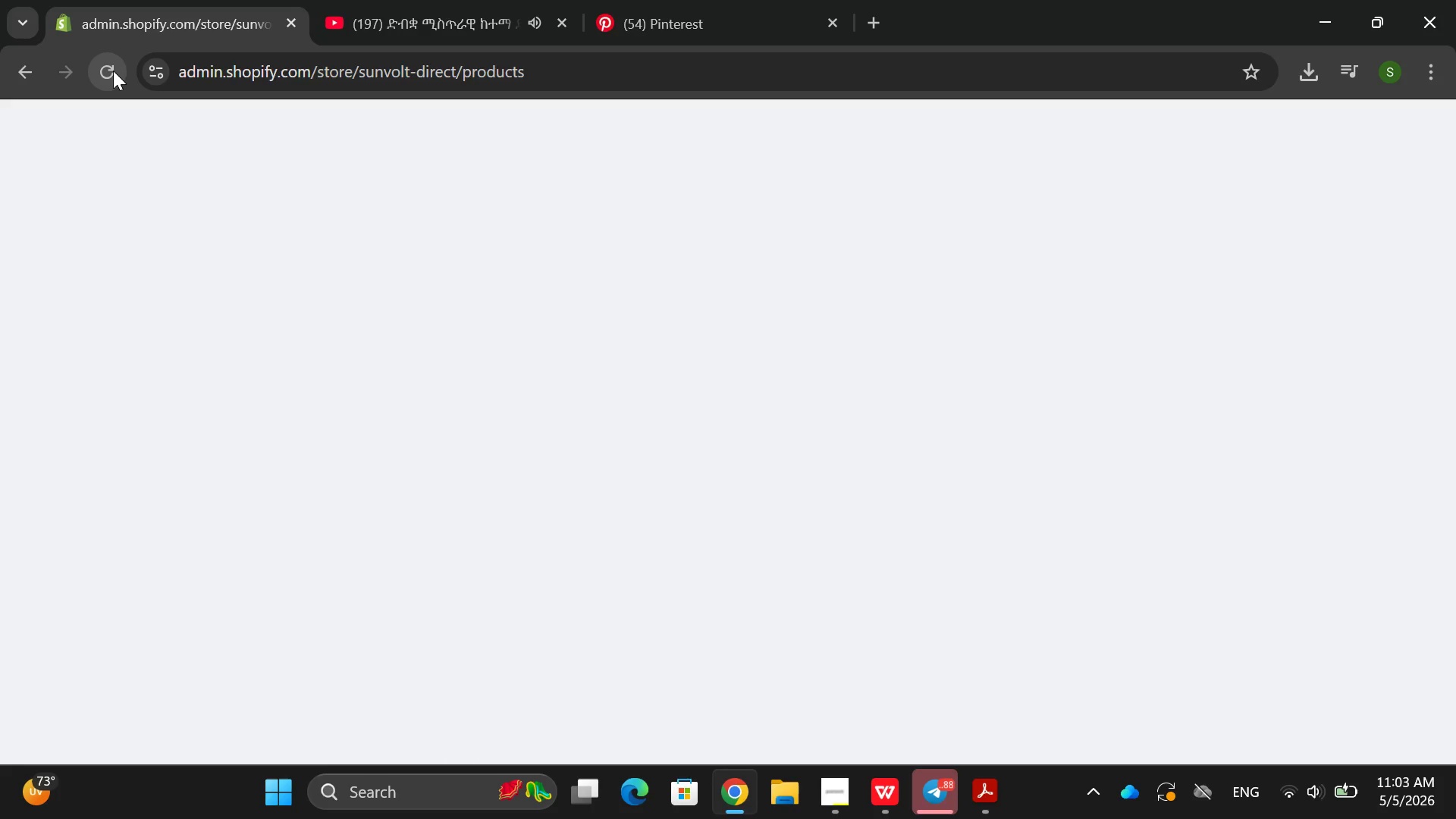 
left_click([1099, 517])
 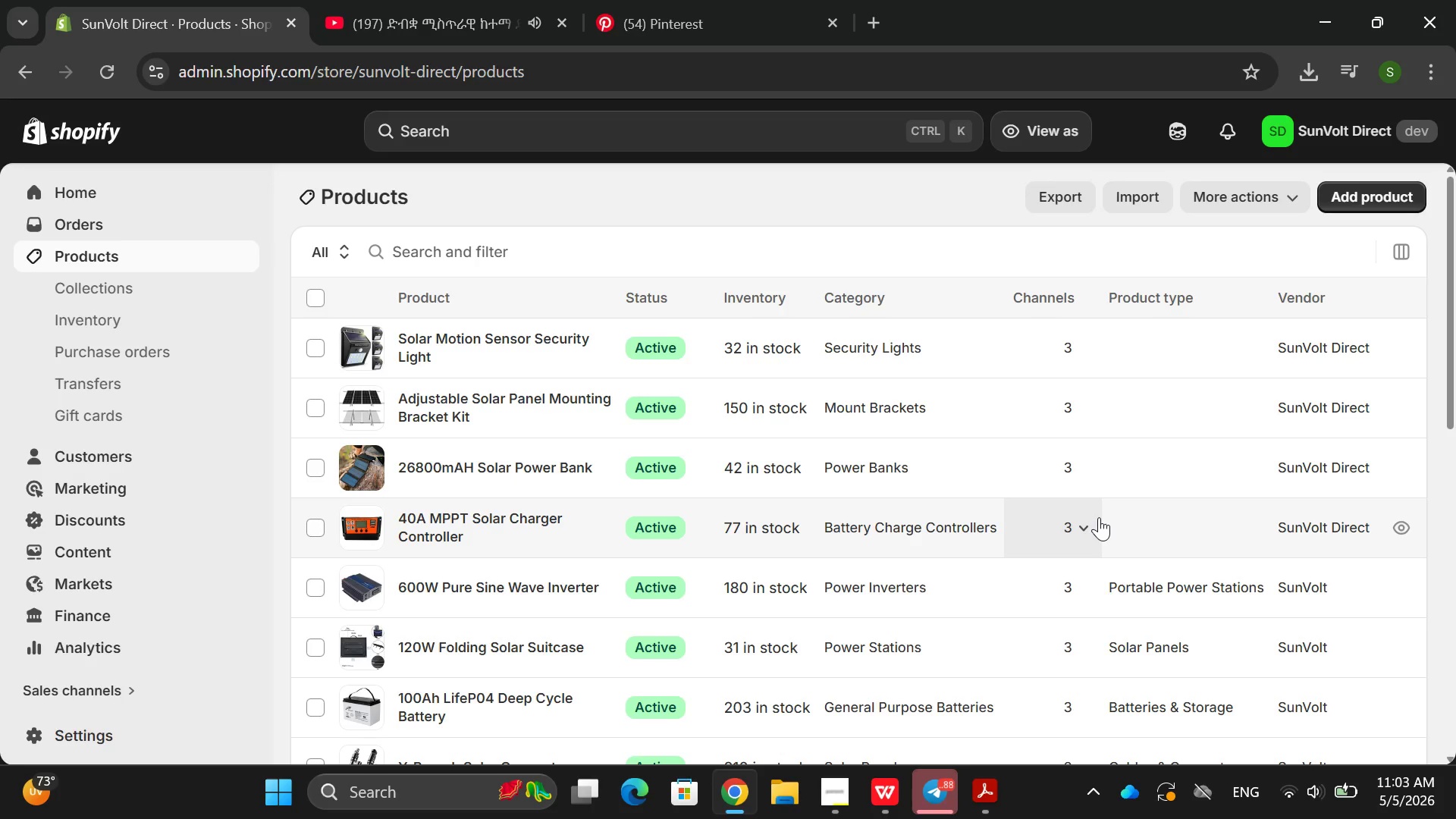 
wait(9.17)
 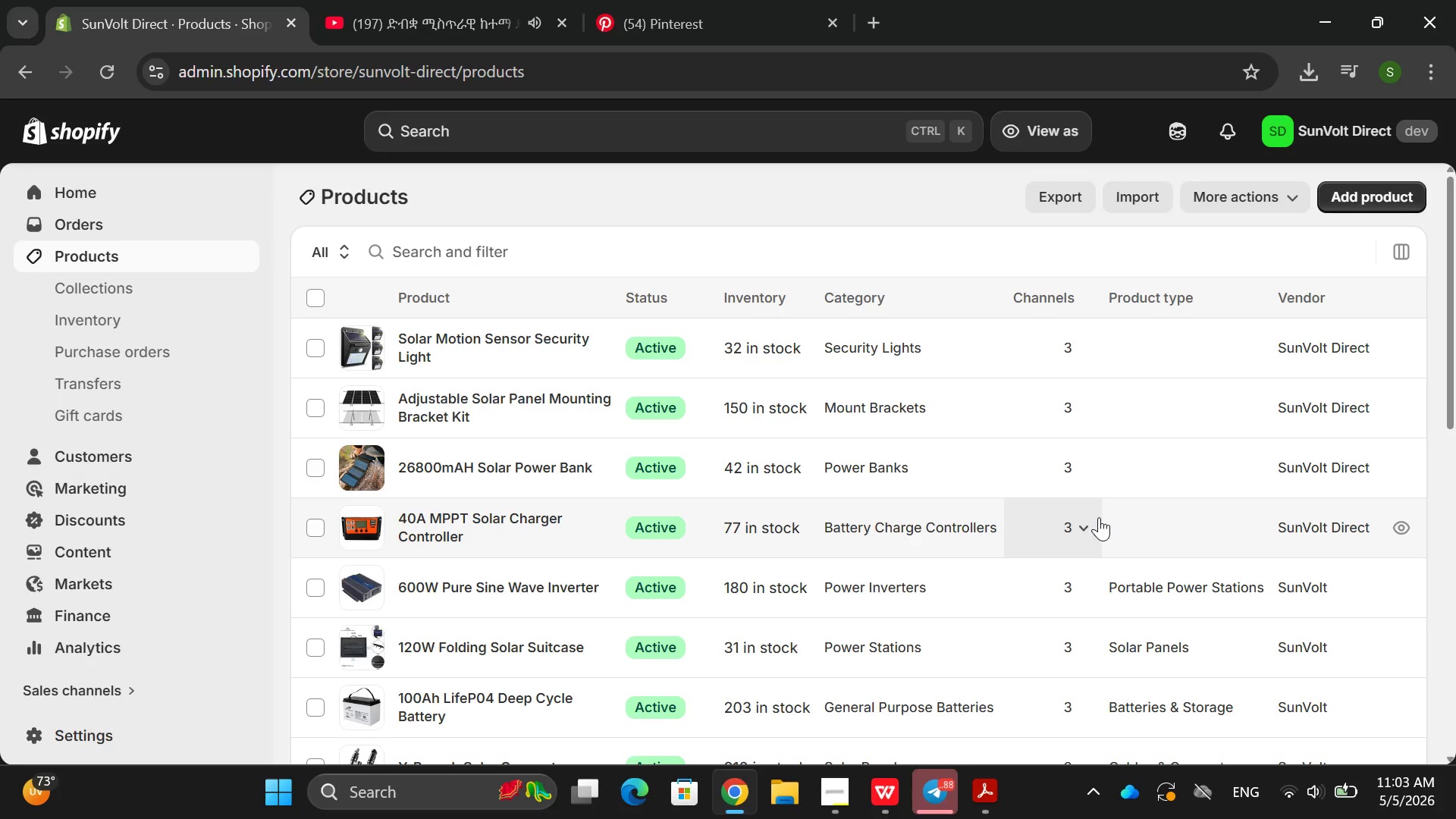 
left_click([1145, 528])
 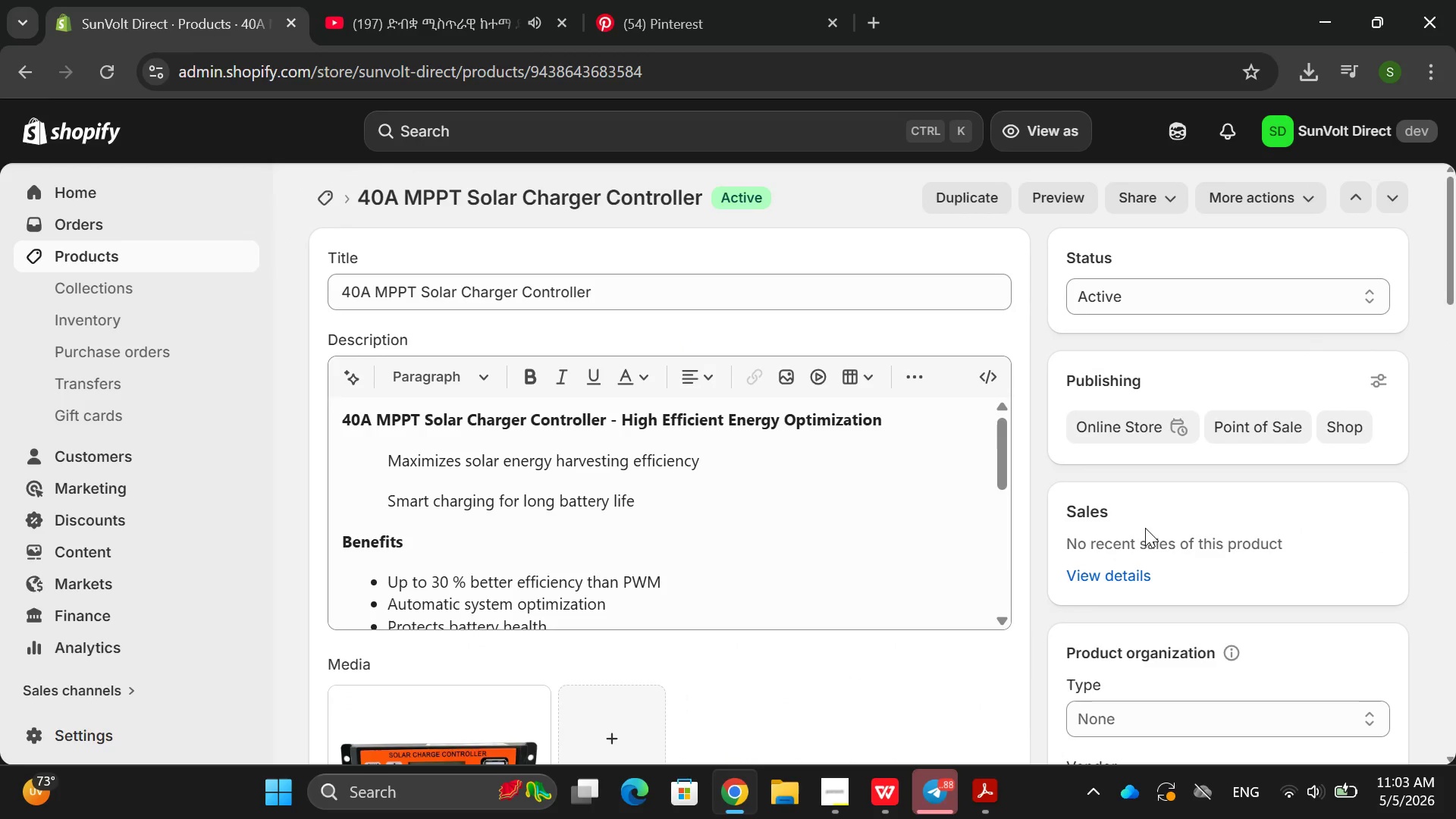 
wait(8.72)
 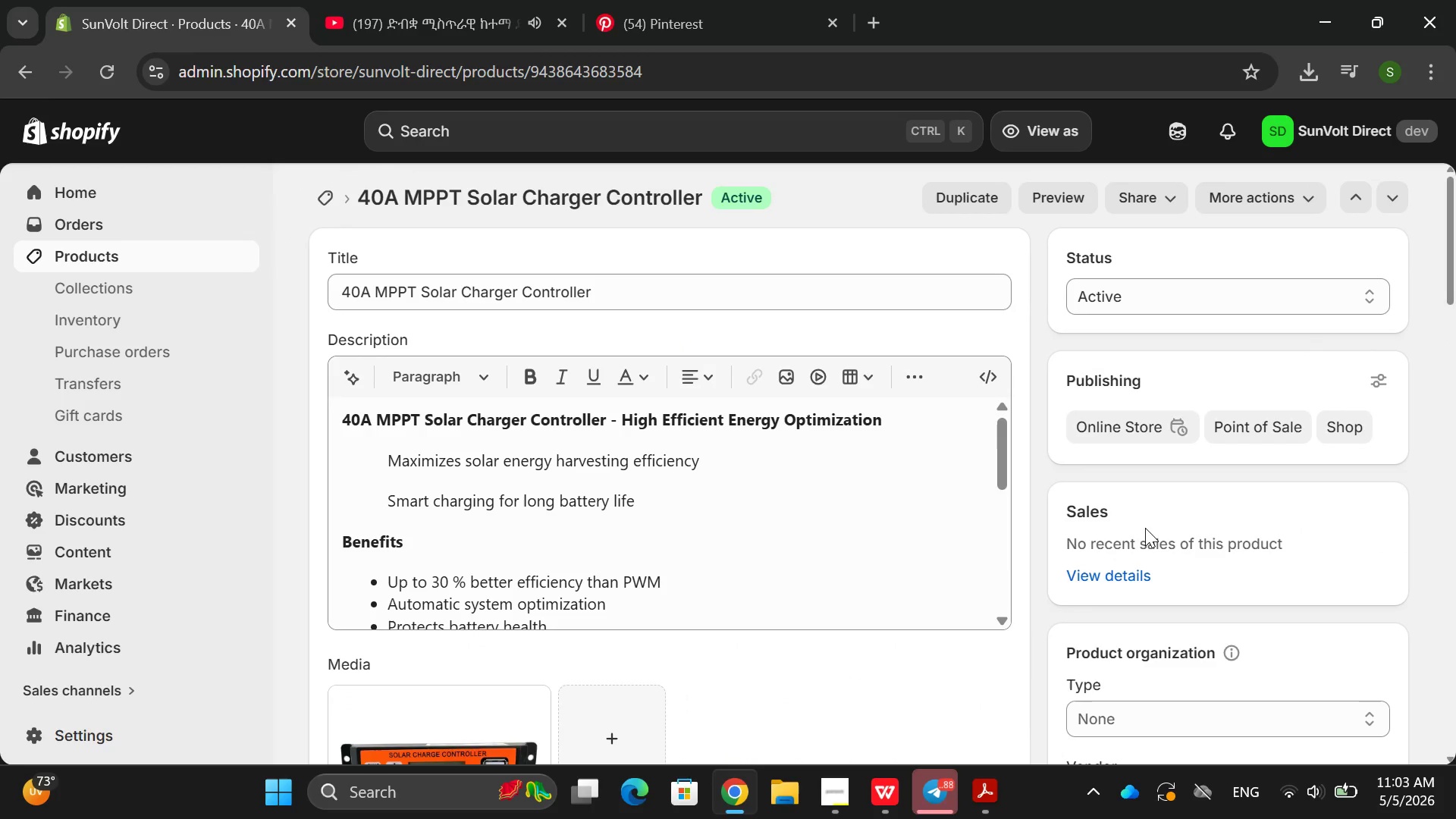 
left_click([808, 281])
 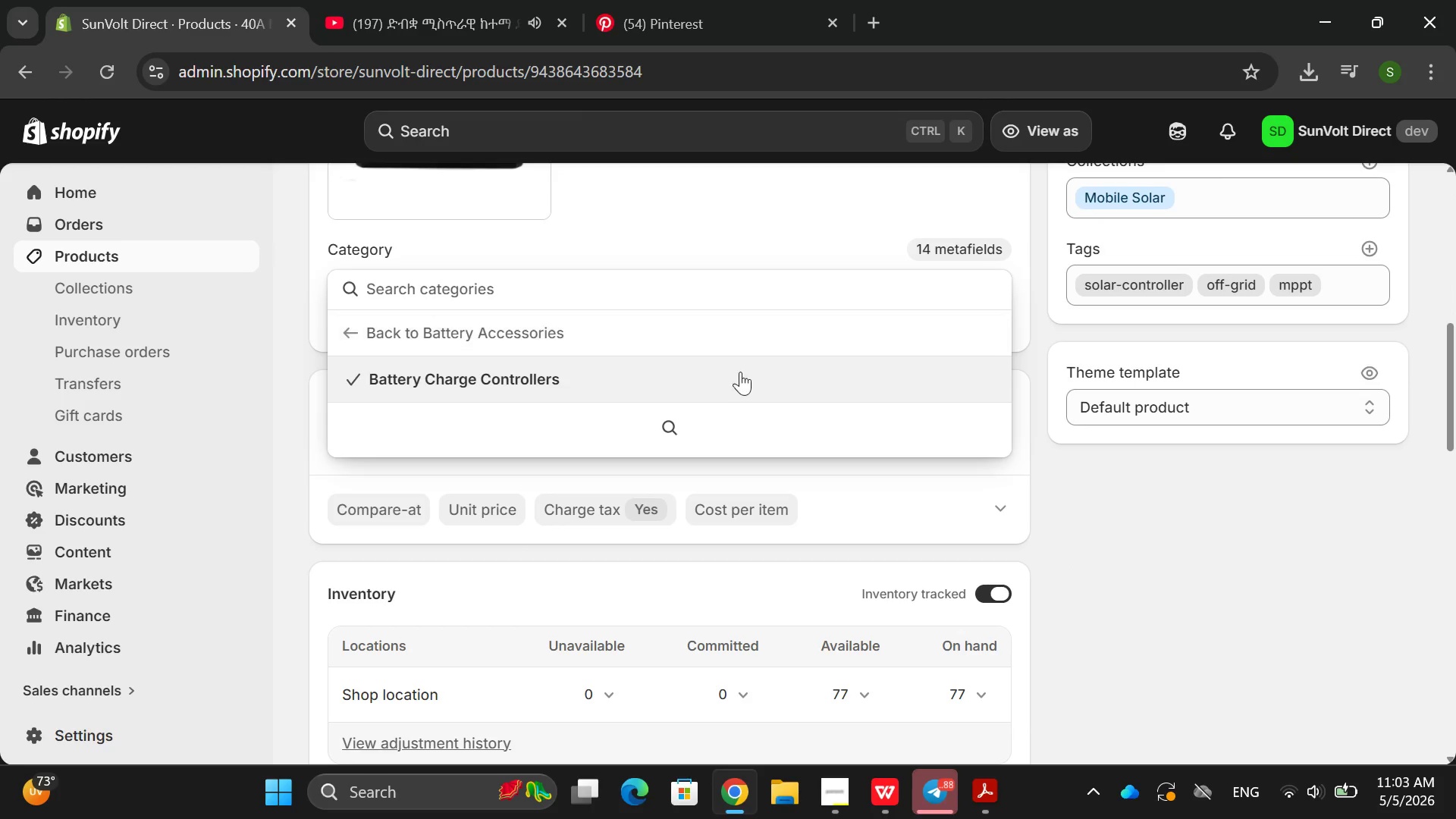 
left_click([734, 378])
 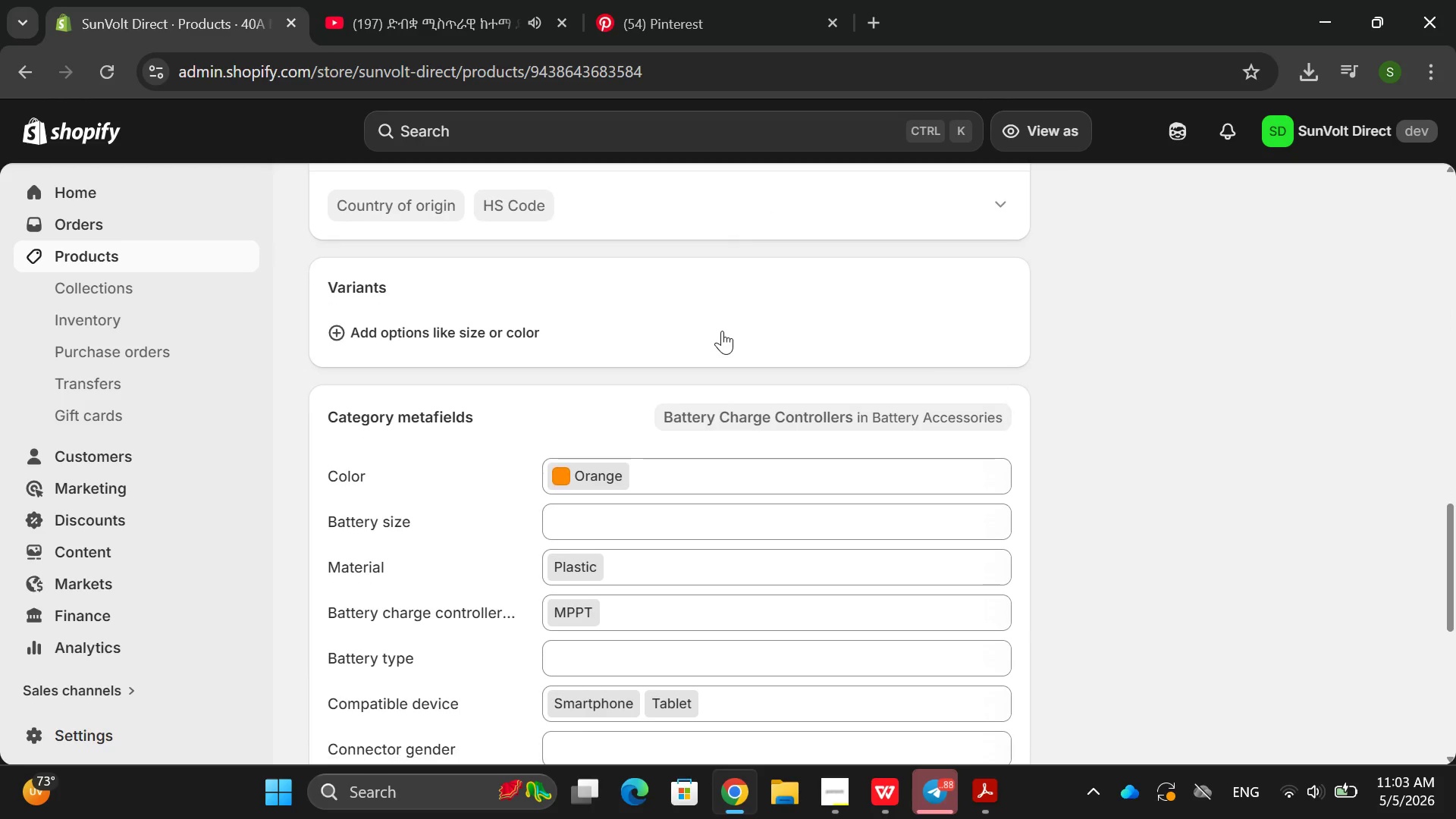 
left_click([722, 332])
 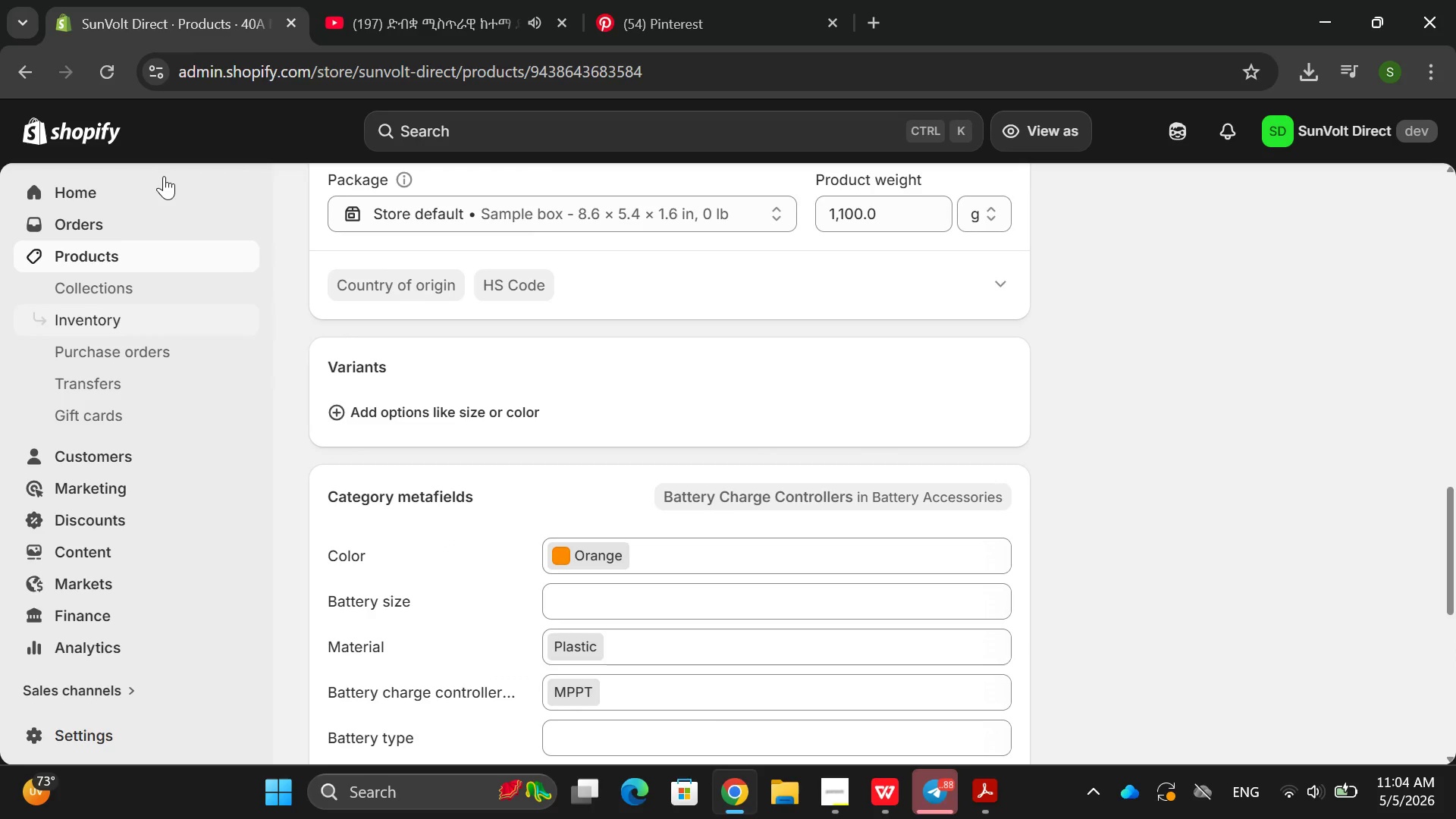 
wait(6.14)
 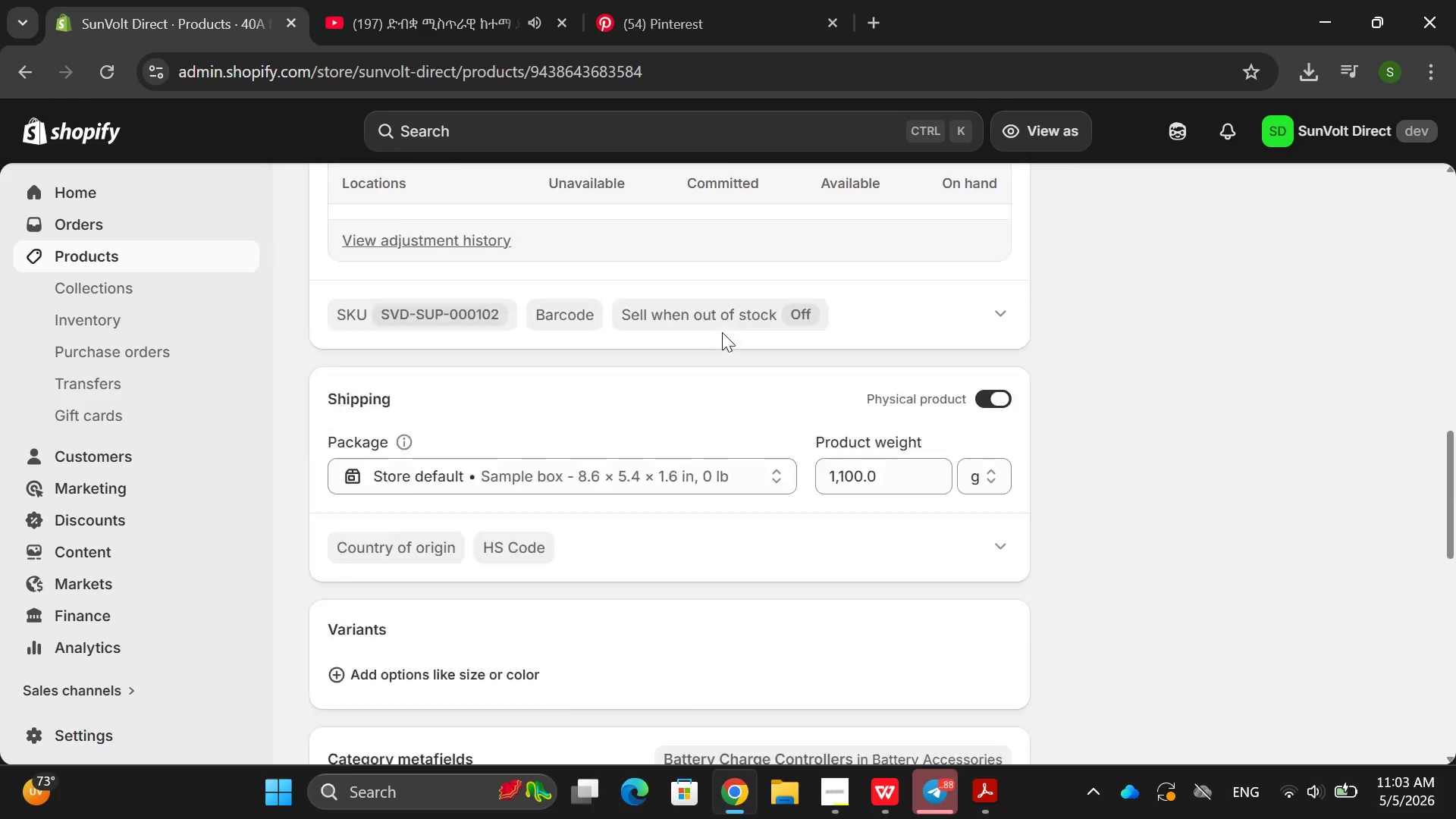 
left_click([107, 258])
 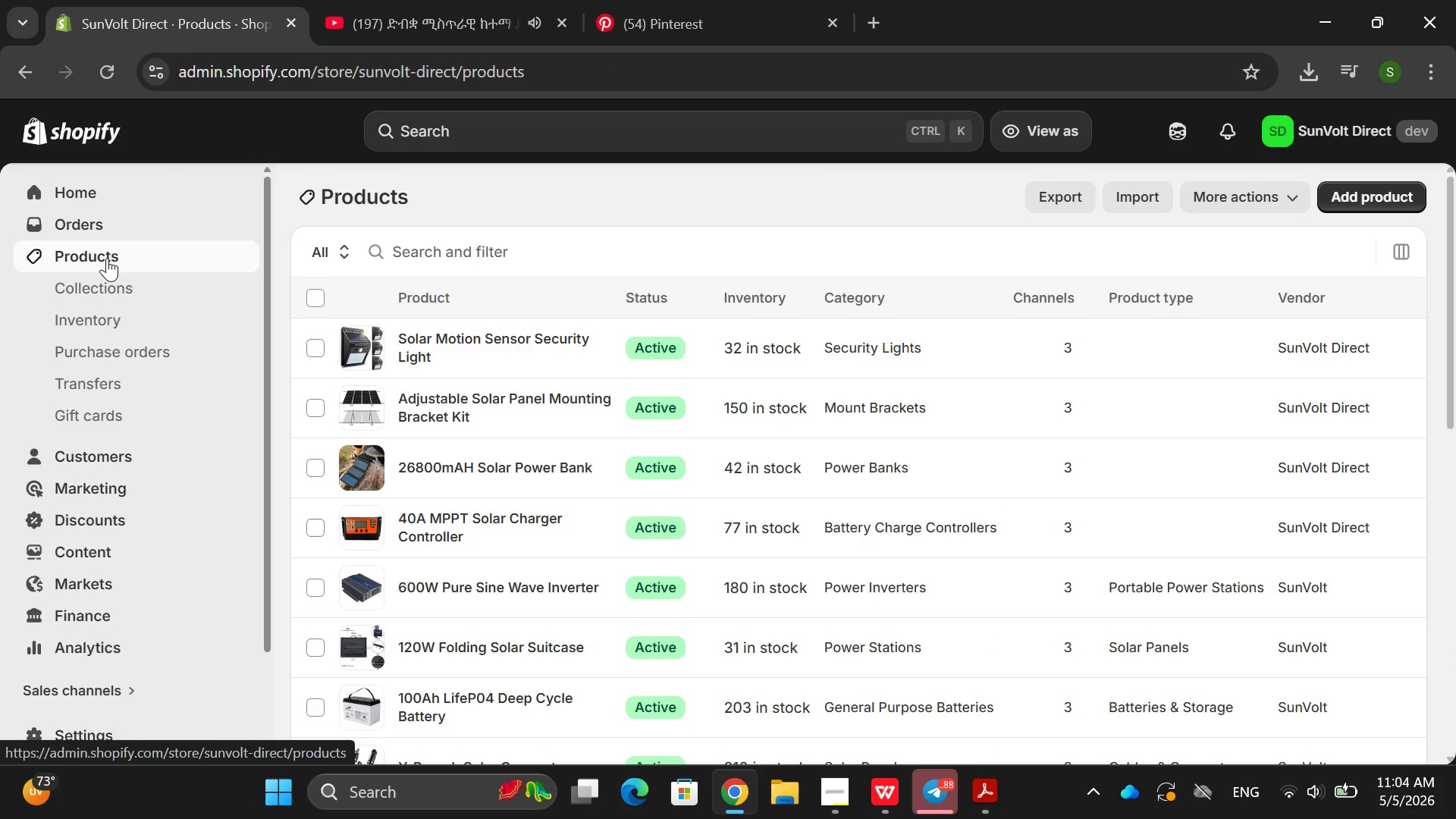 
wait(18.27)
 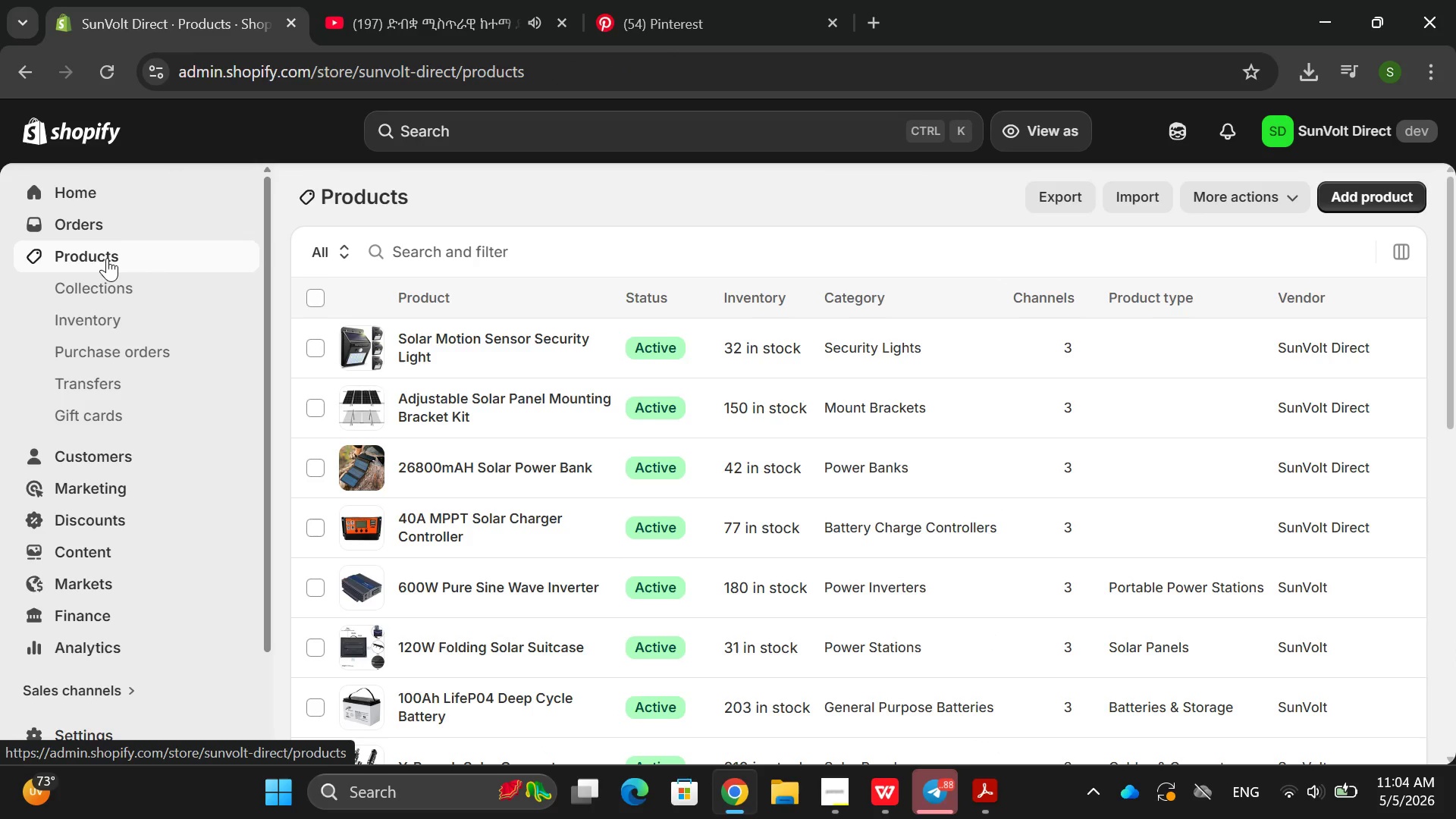 
mouse_move([817, 805])
 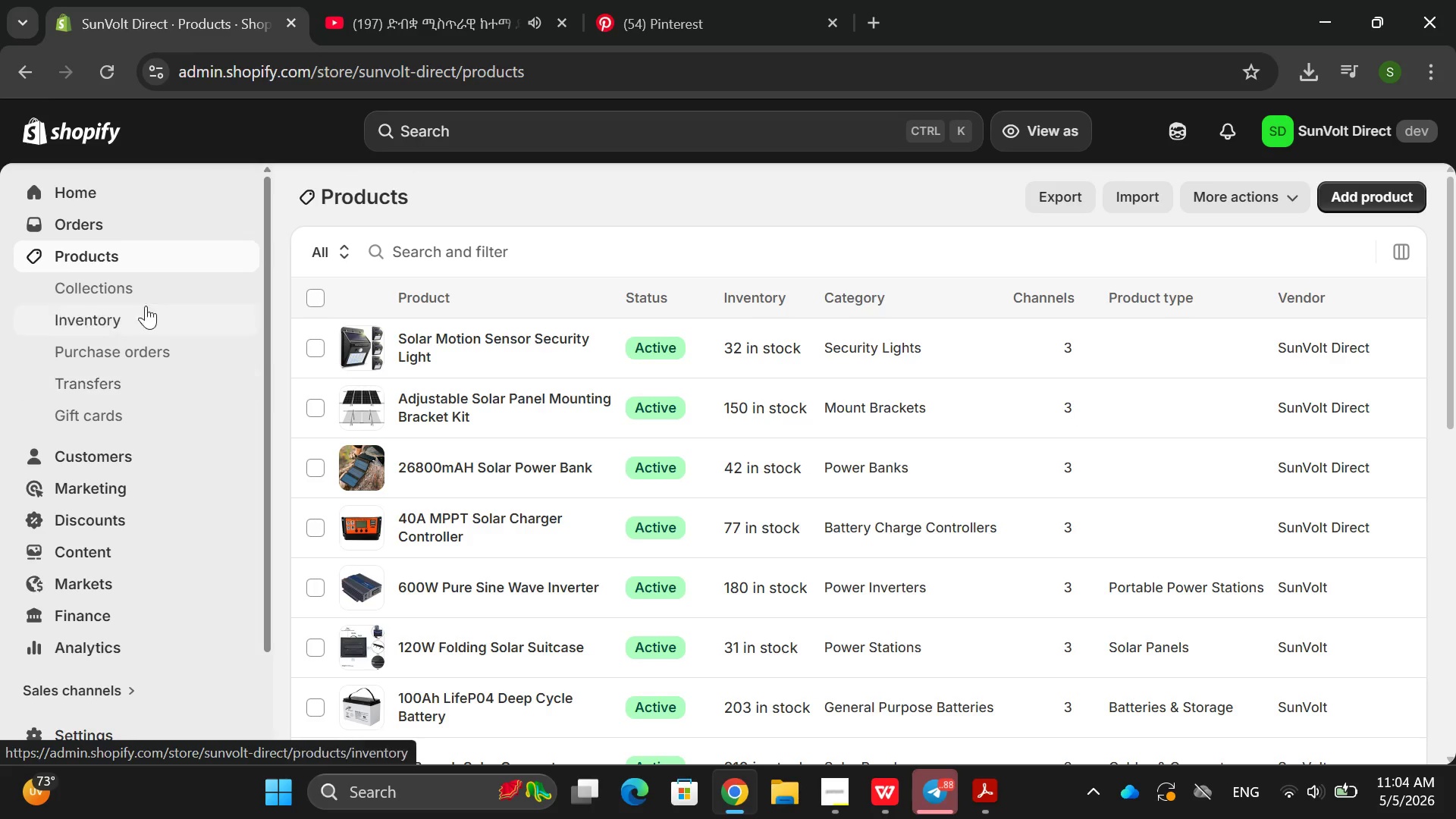 
left_click([131, 290])
 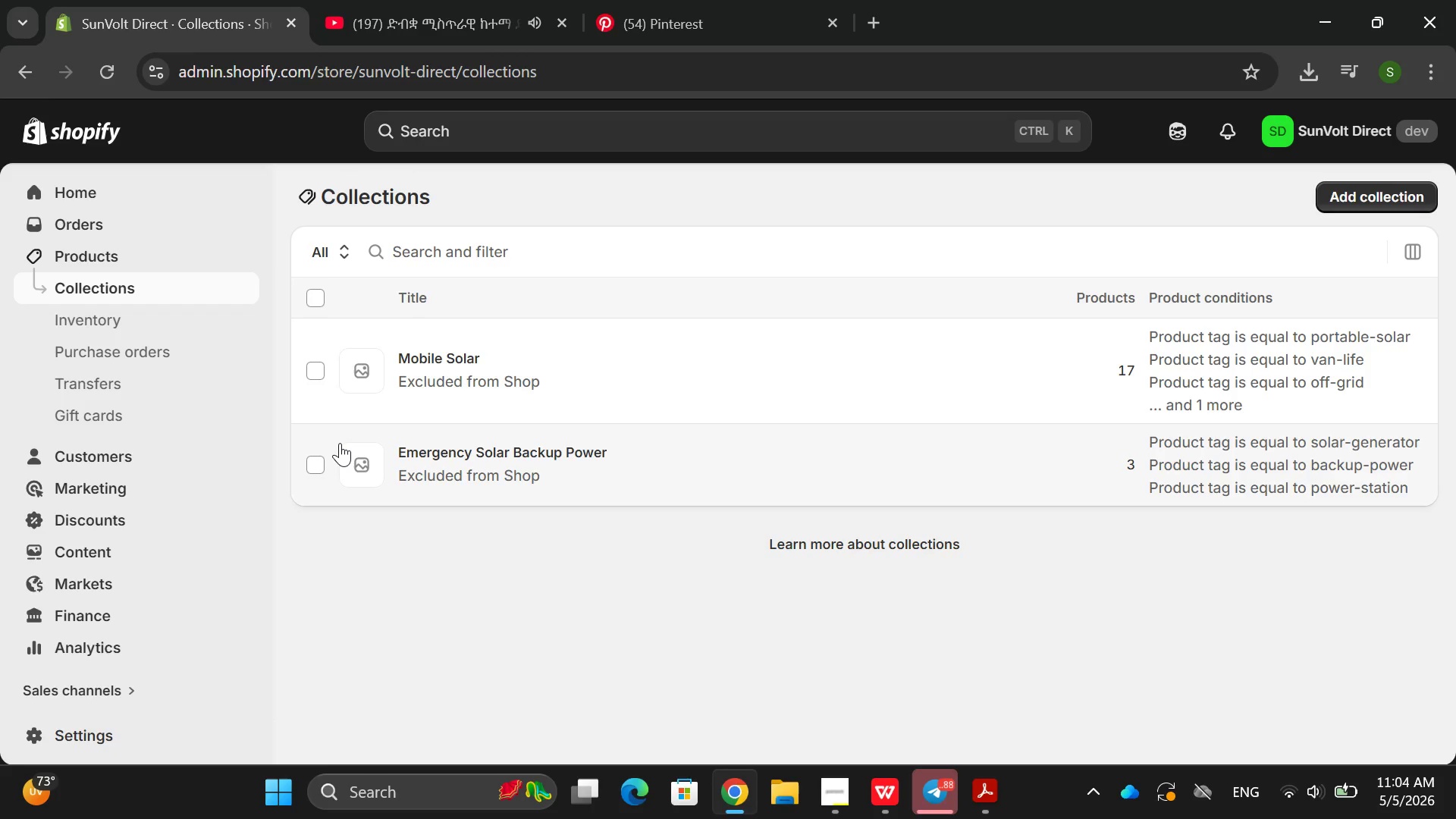 
wait(7.53)
 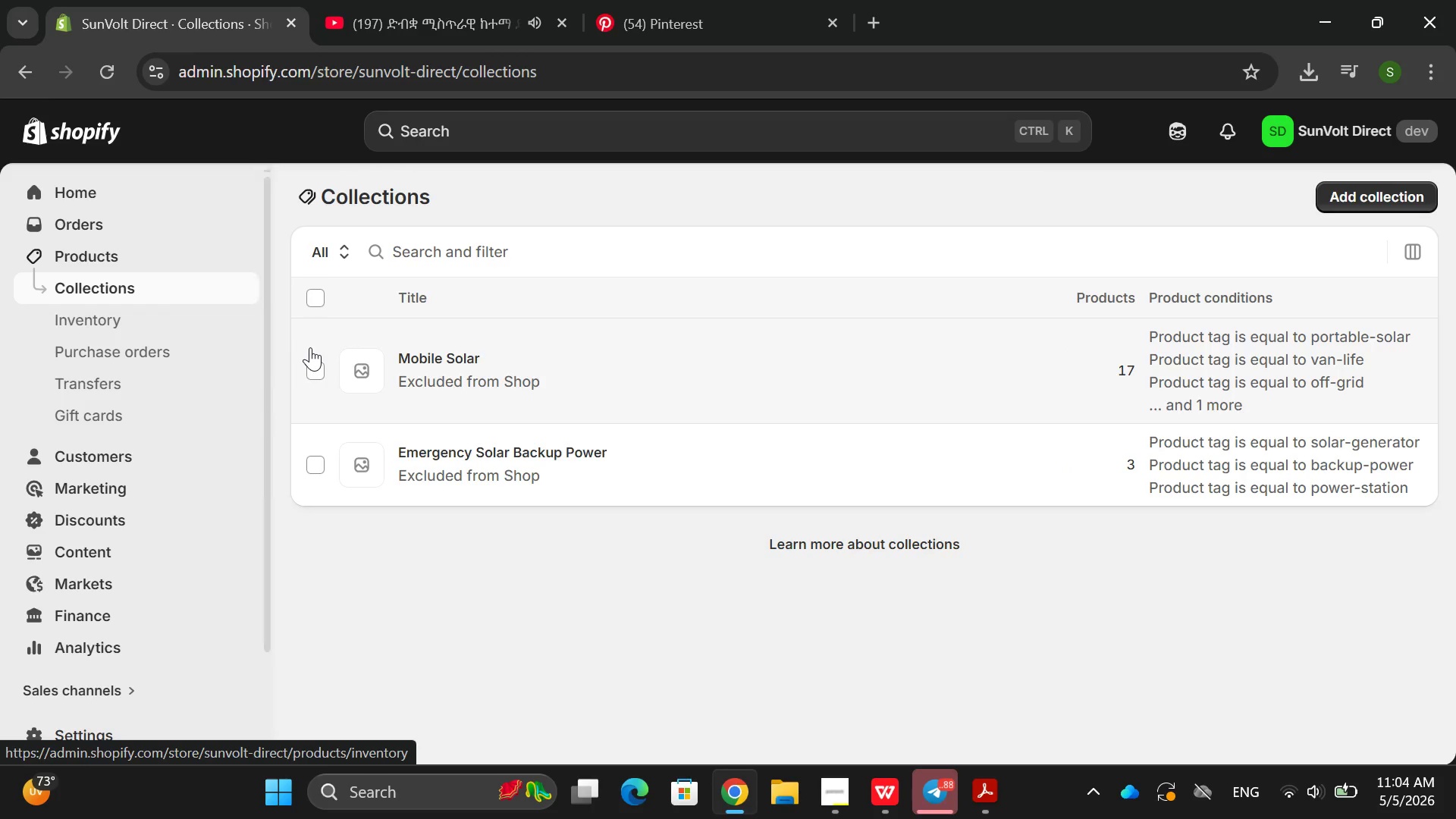 
left_click([340, 443])
 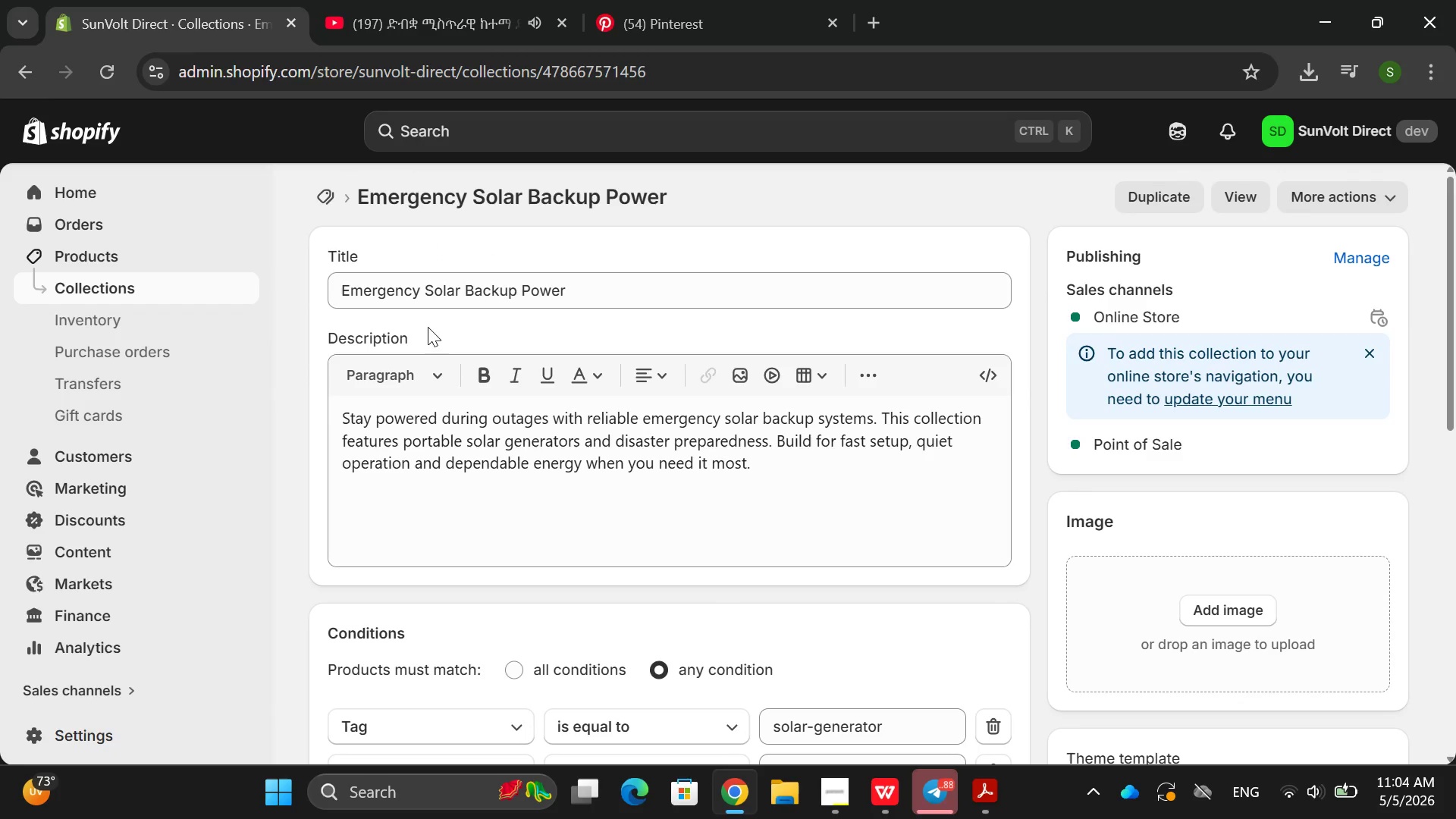 
double_click([442, 295])
 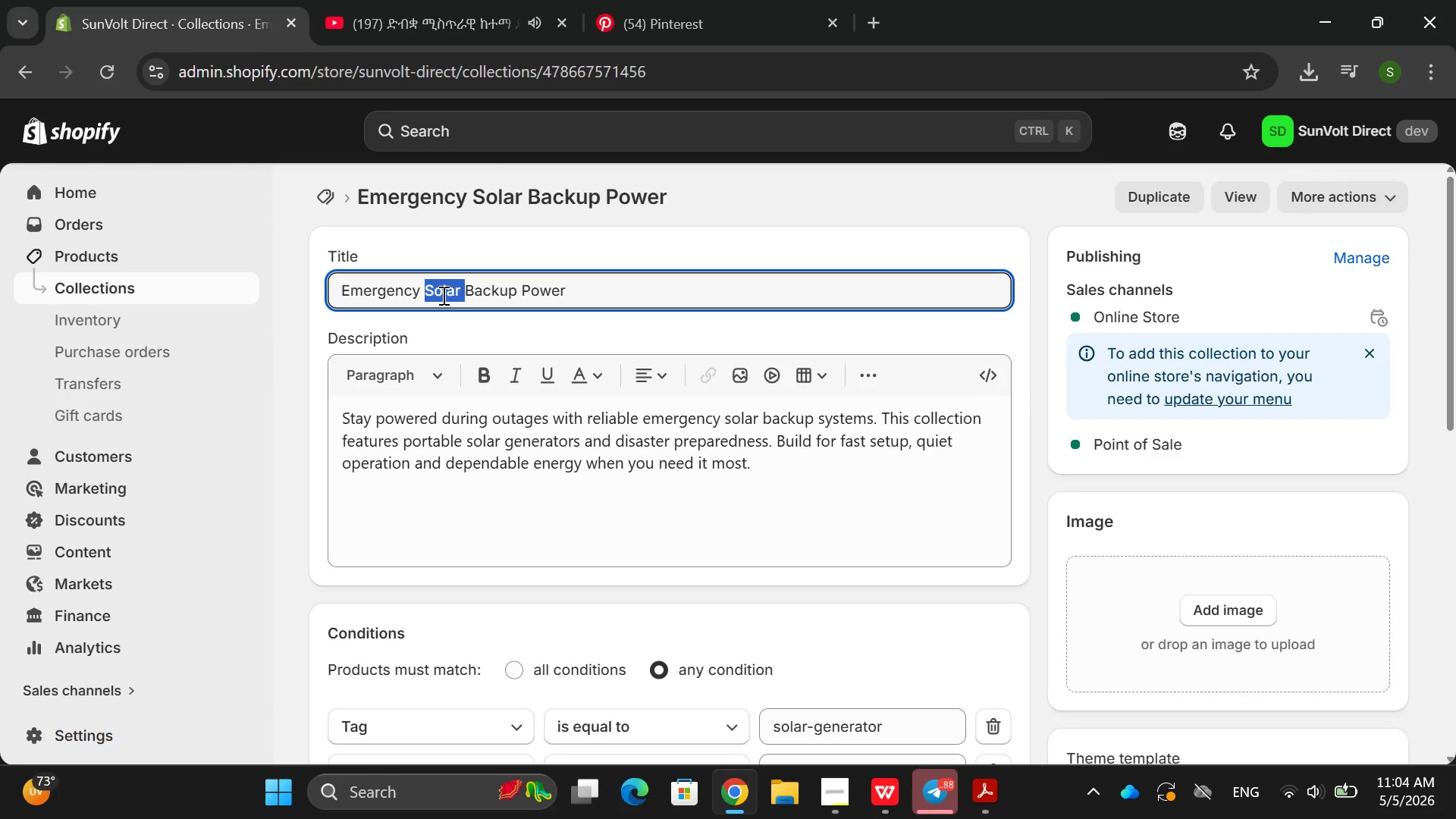 
key(Backspace)
 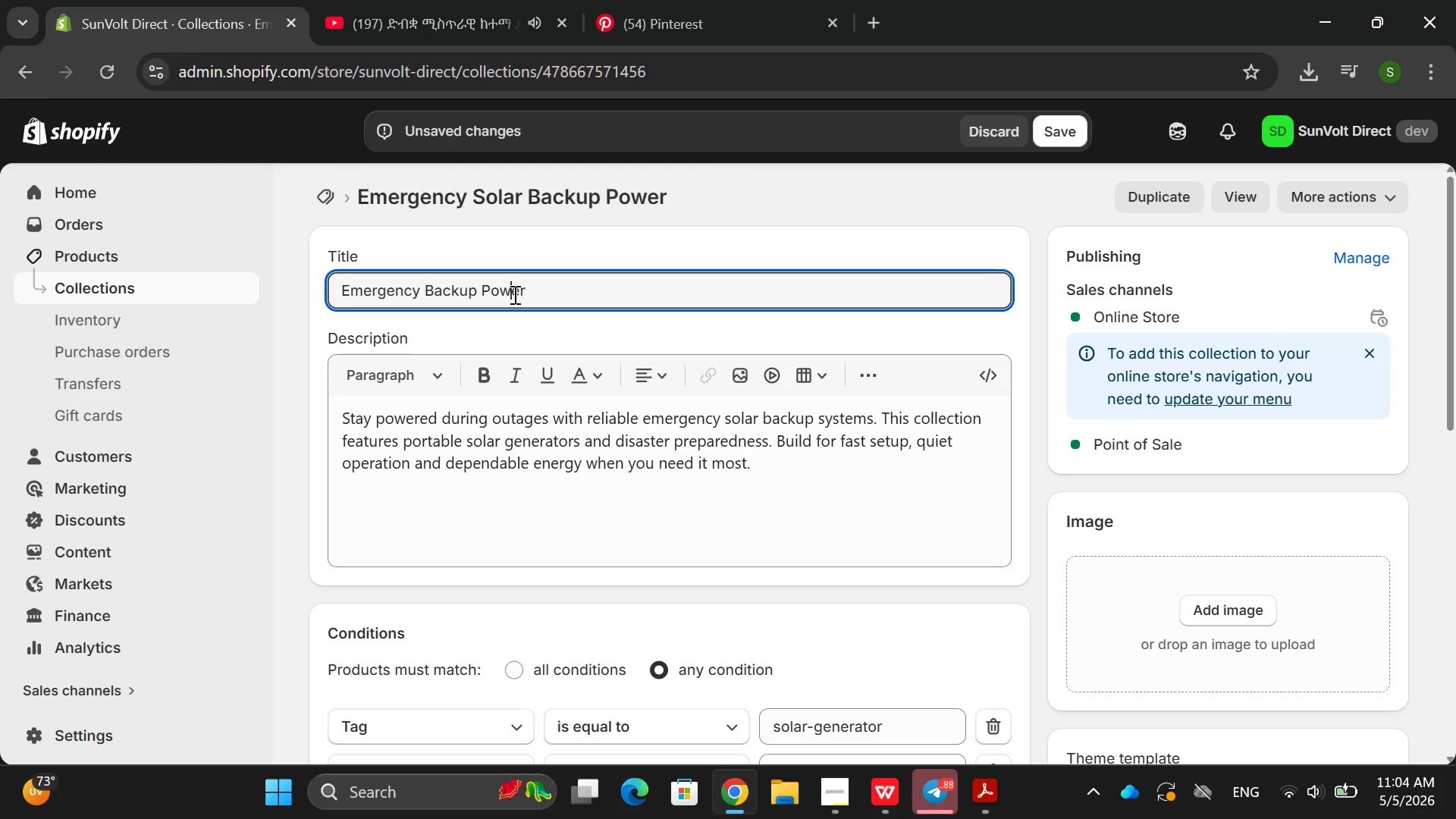 
double_click([513, 294])
 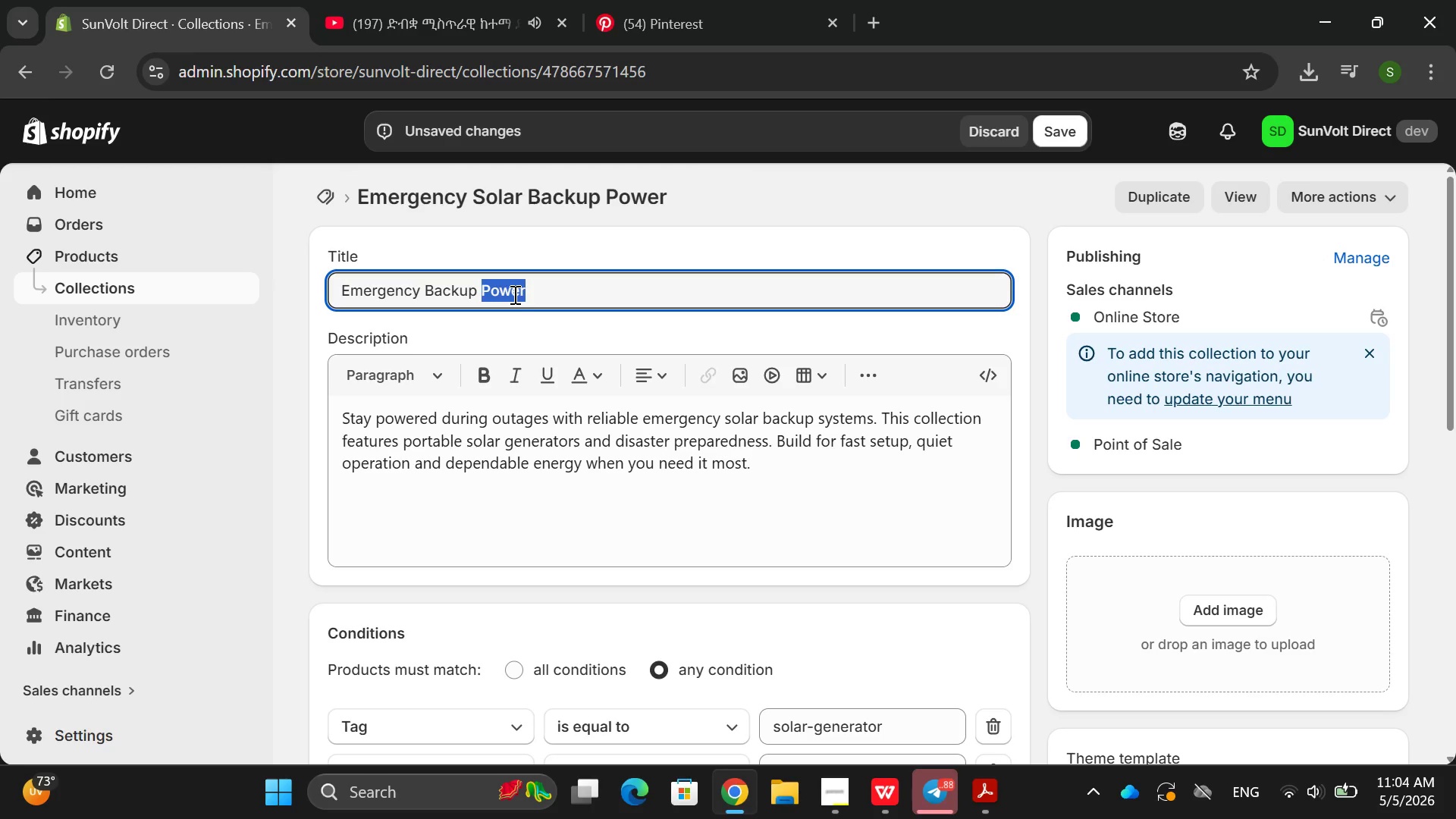 
key(Backspace)
 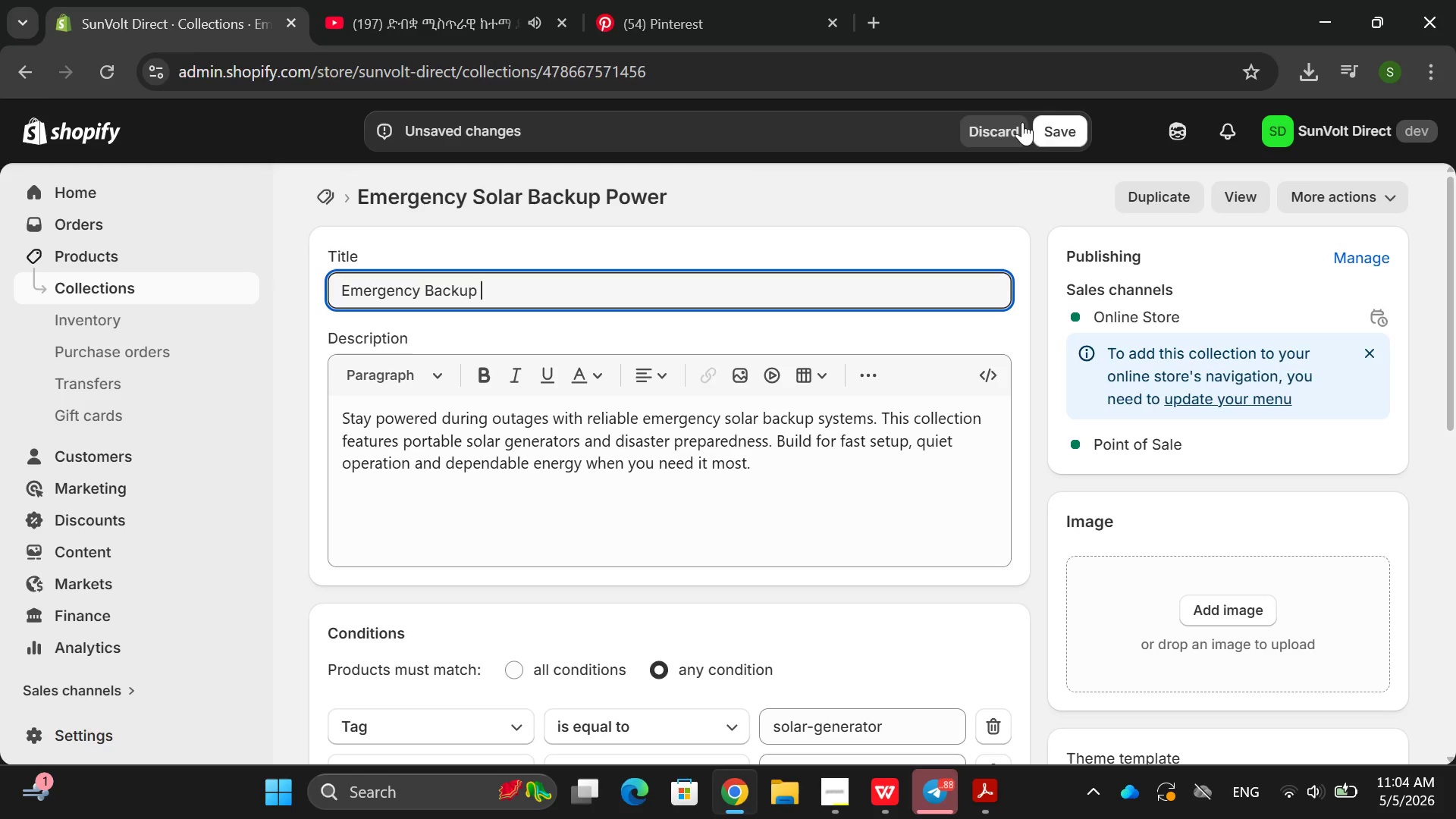 
left_click([1043, 134])
 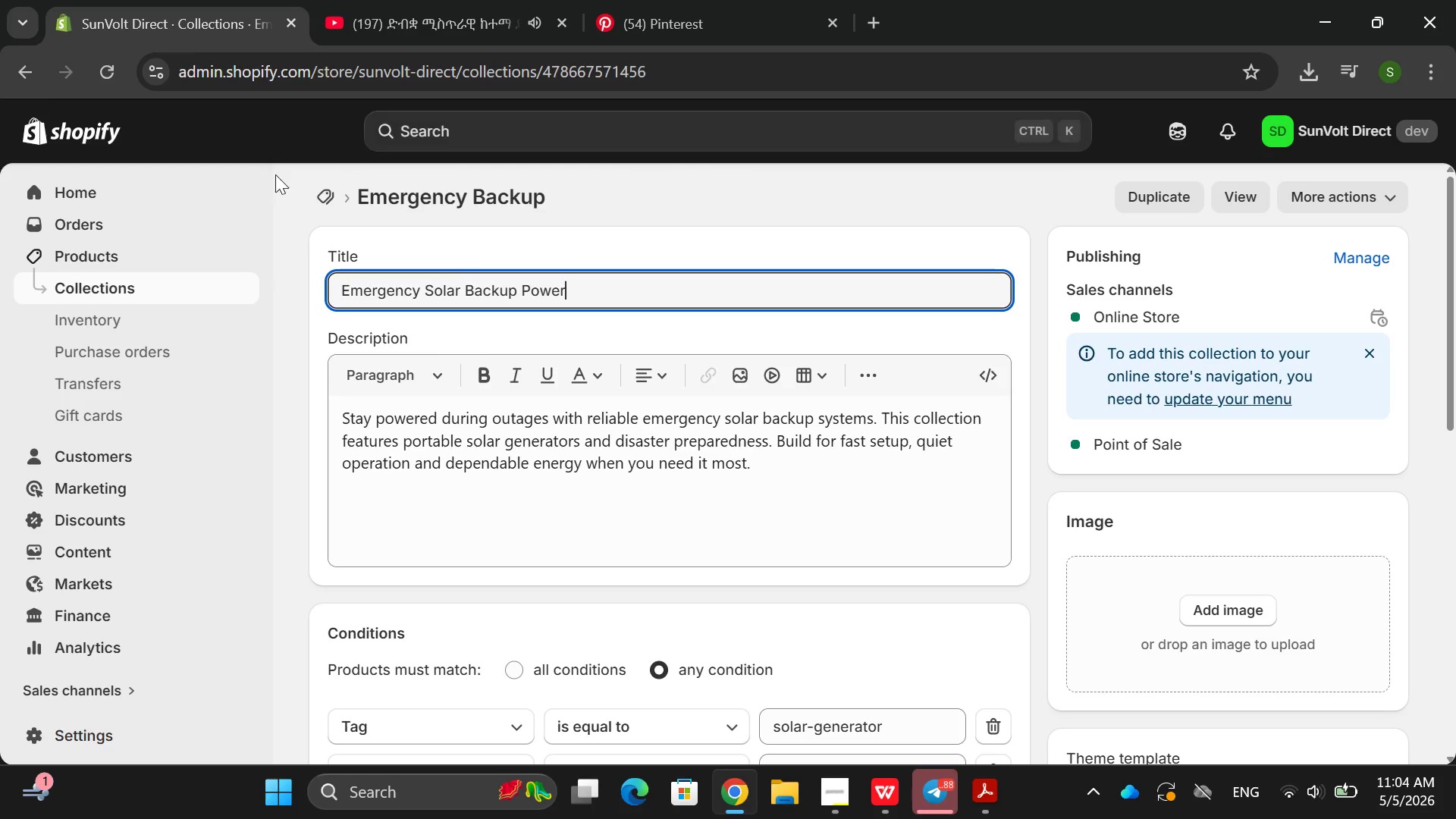 